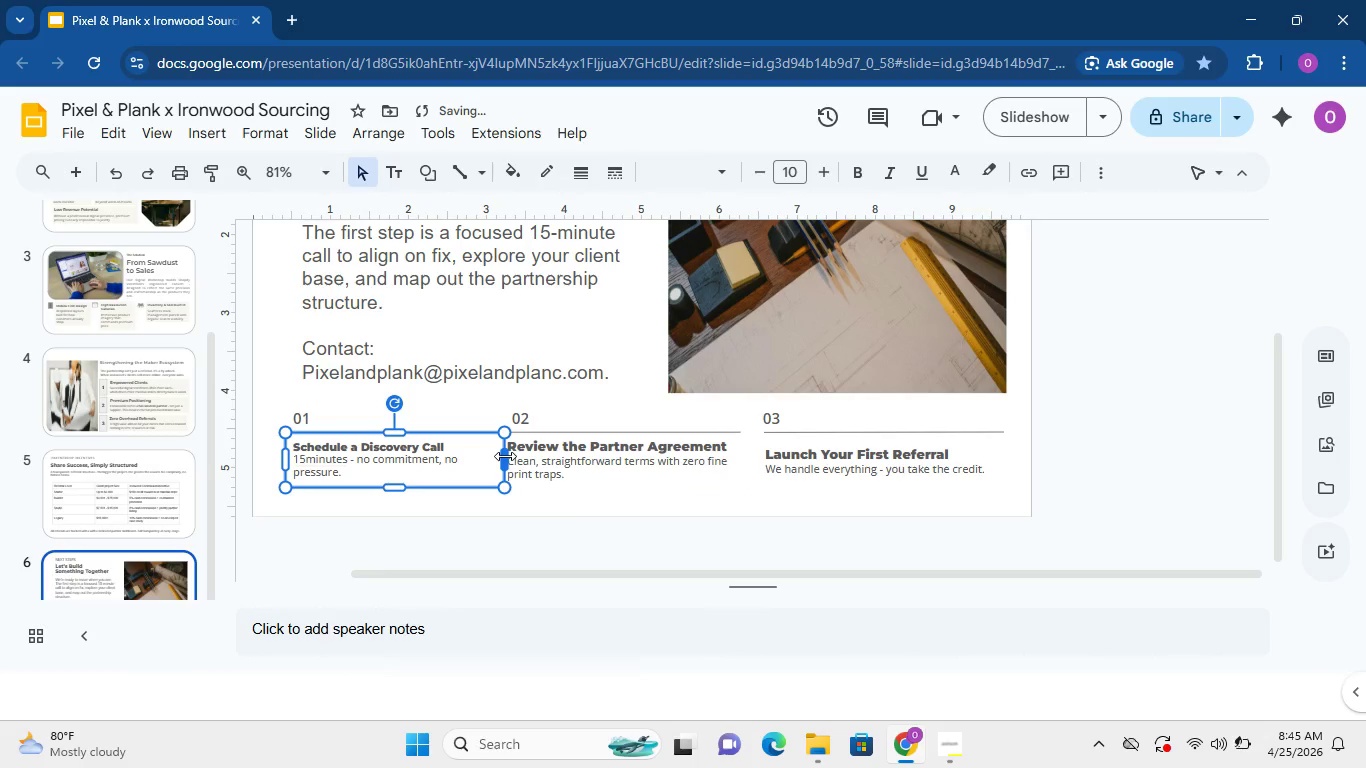 
left_click_drag(start_coordinate=[505, 456], to_coordinate=[518, 458])
 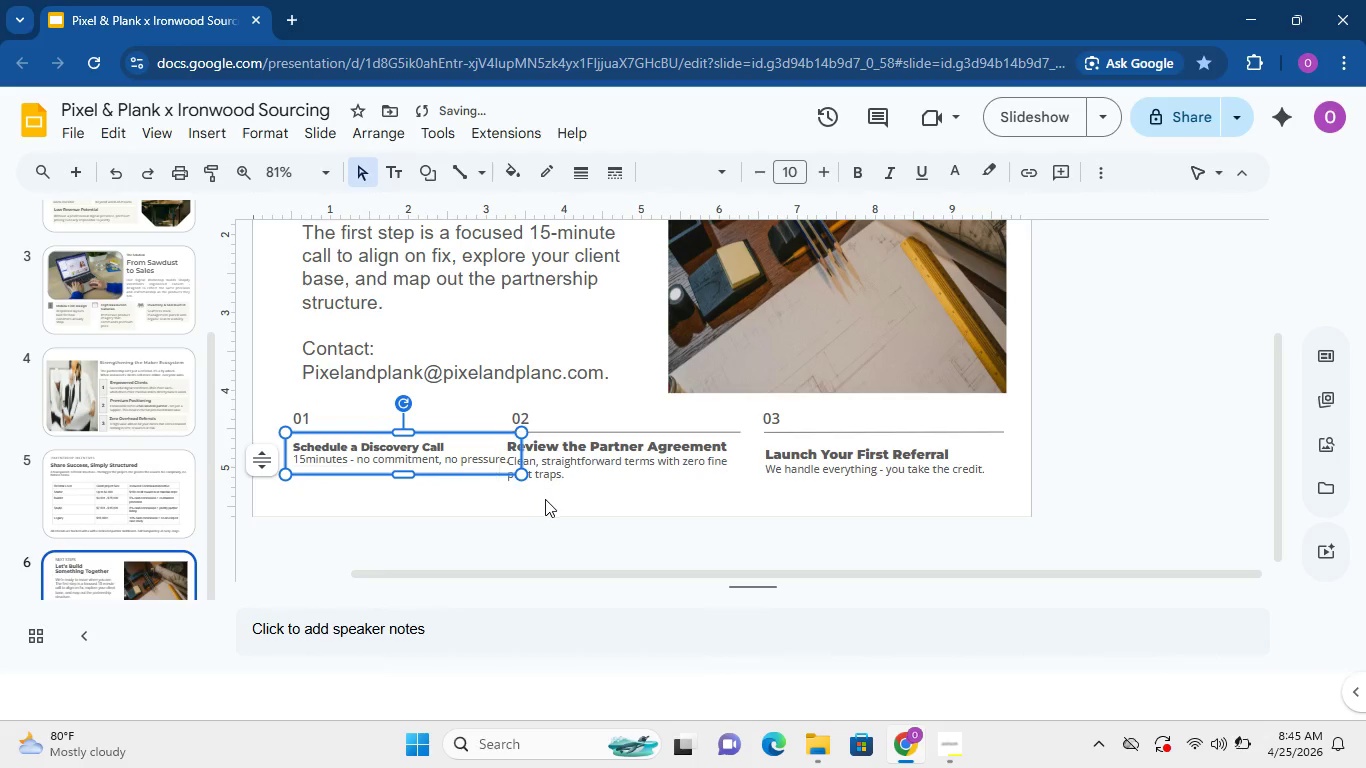 
left_click([545, 499])
 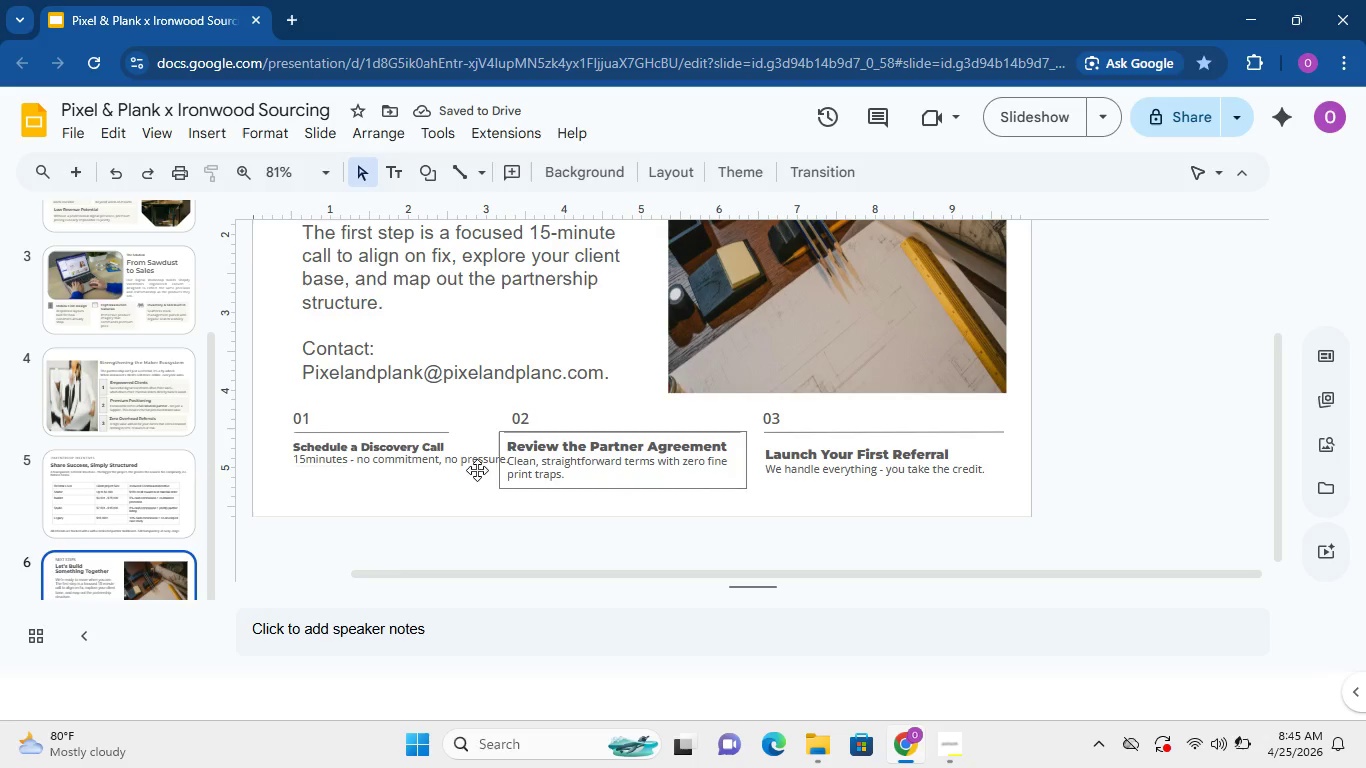 
scroll: coordinate [413, 419], scroll_direction: up, amount: 2.0
 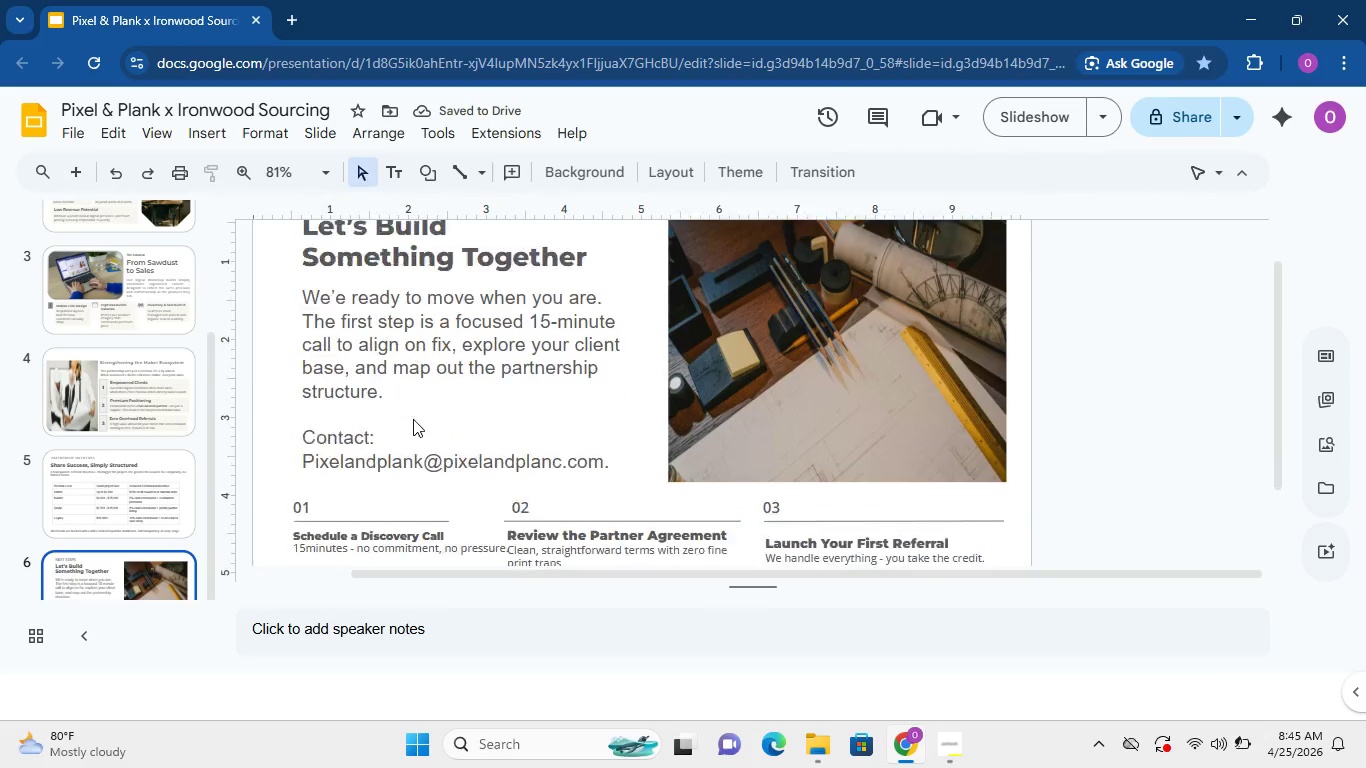 
scroll: coordinate [413, 419], scroll_direction: down, amount: 1.0
 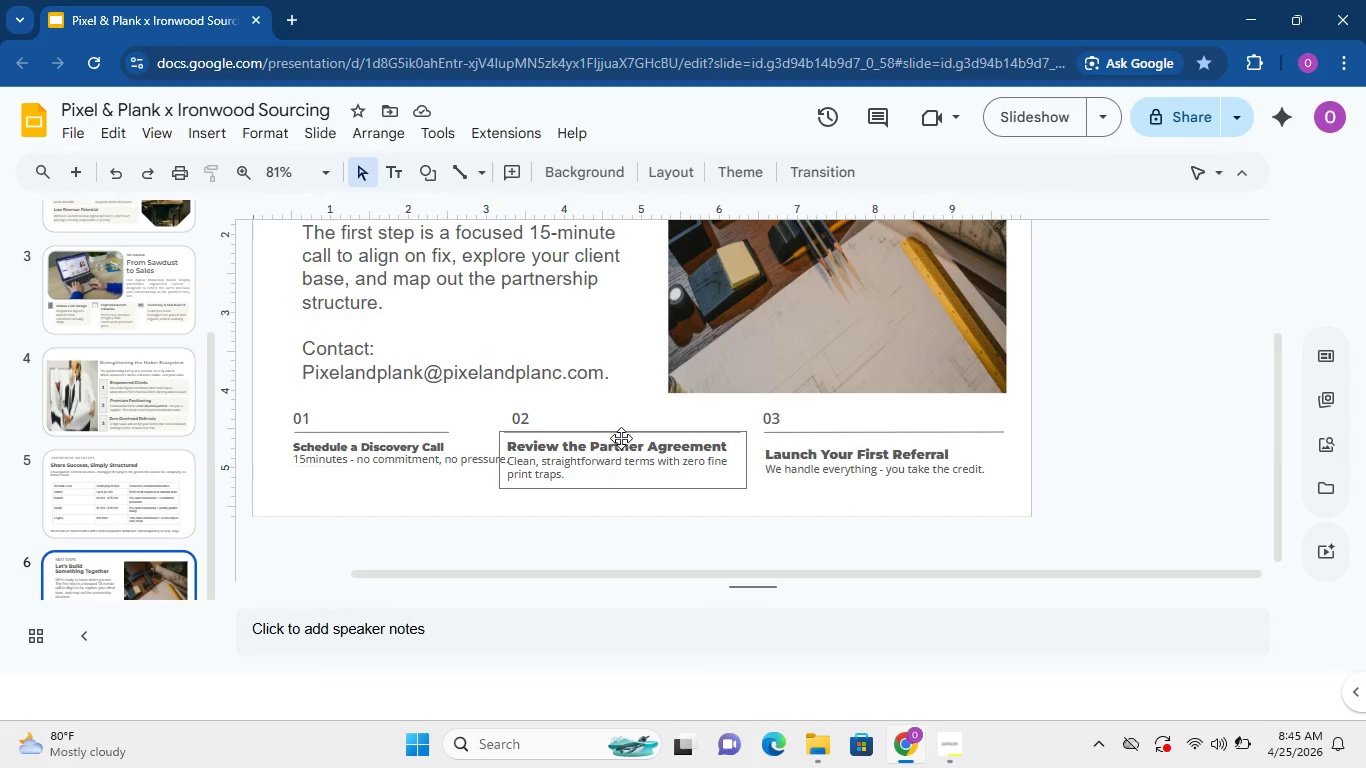 
left_click_drag(start_coordinate=[626, 434], to_coordinate=[649, 433])
 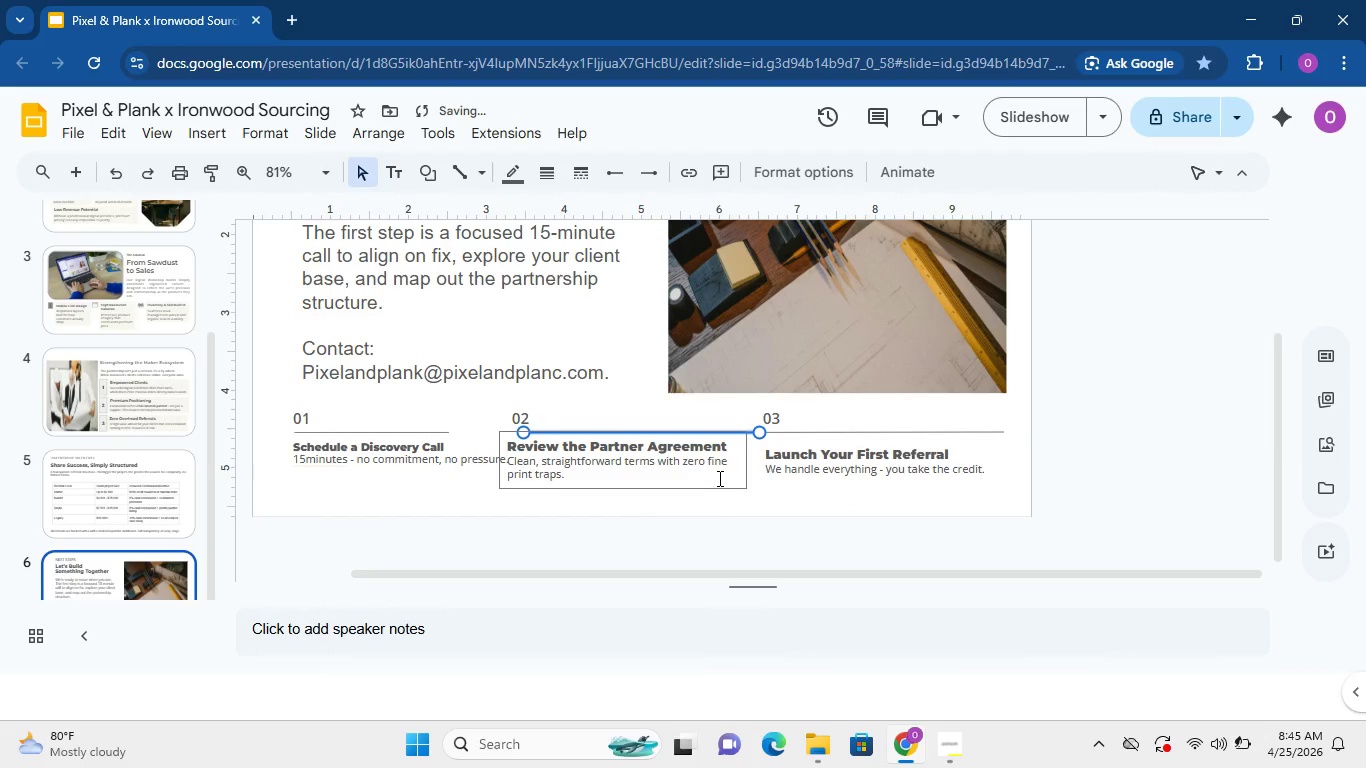 
left_click([718, 478])
 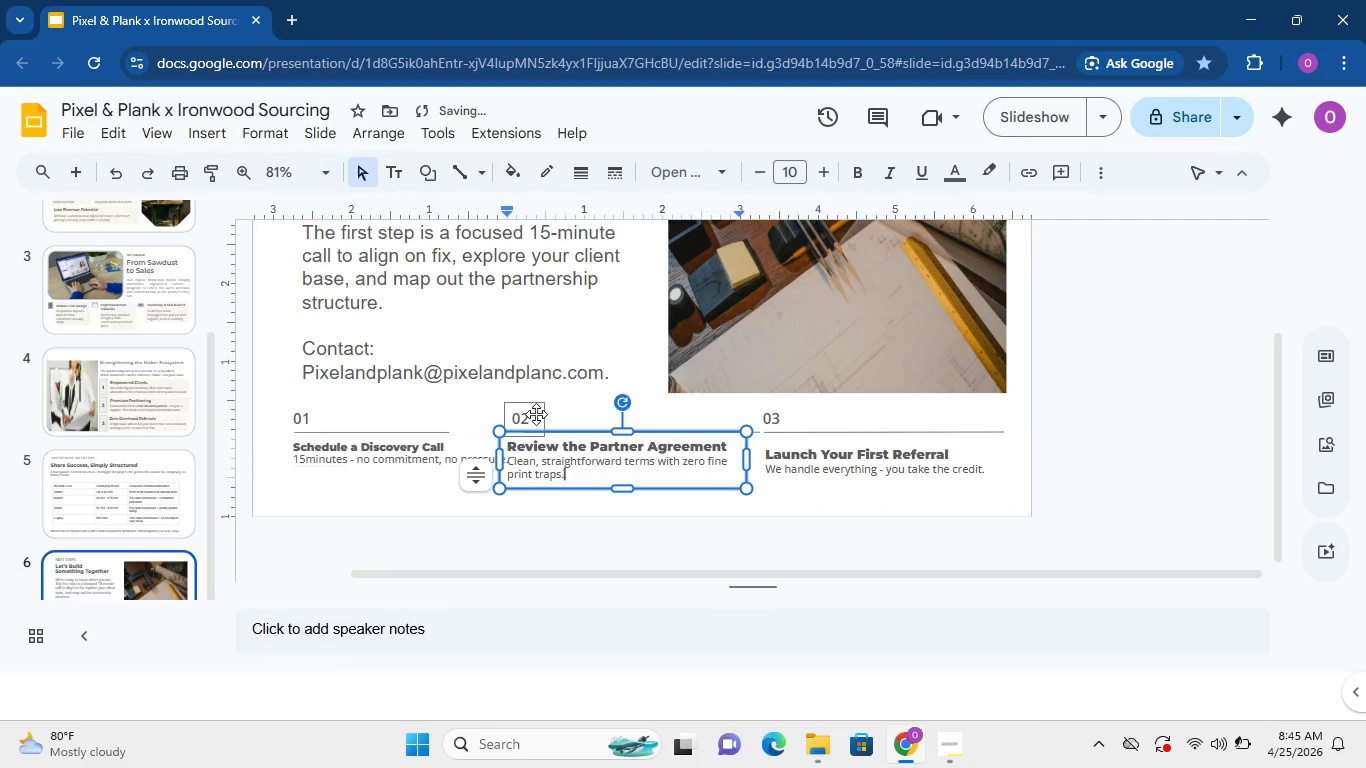 
left_click_drag(start_coordinate=[536, 414], to_coordinate=[558, 415])
 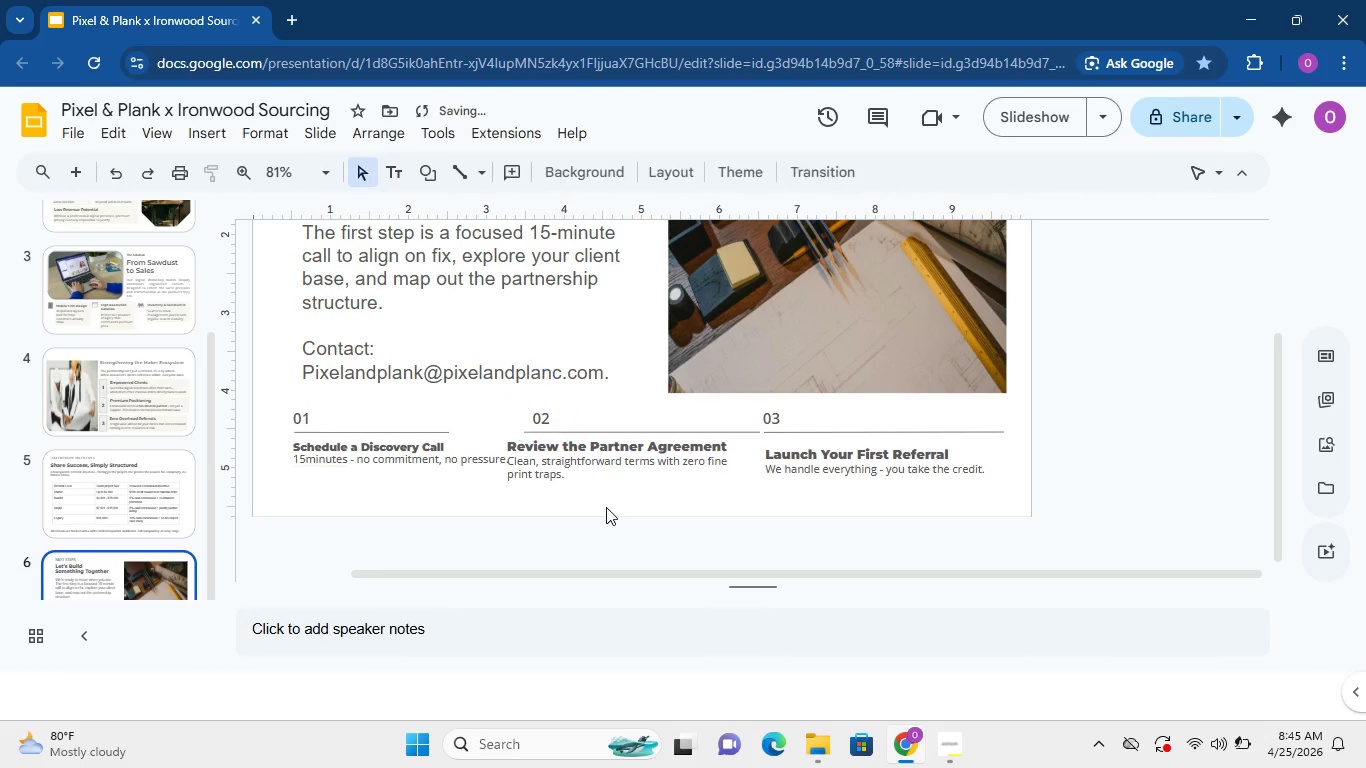 
left_click([606, 507])
 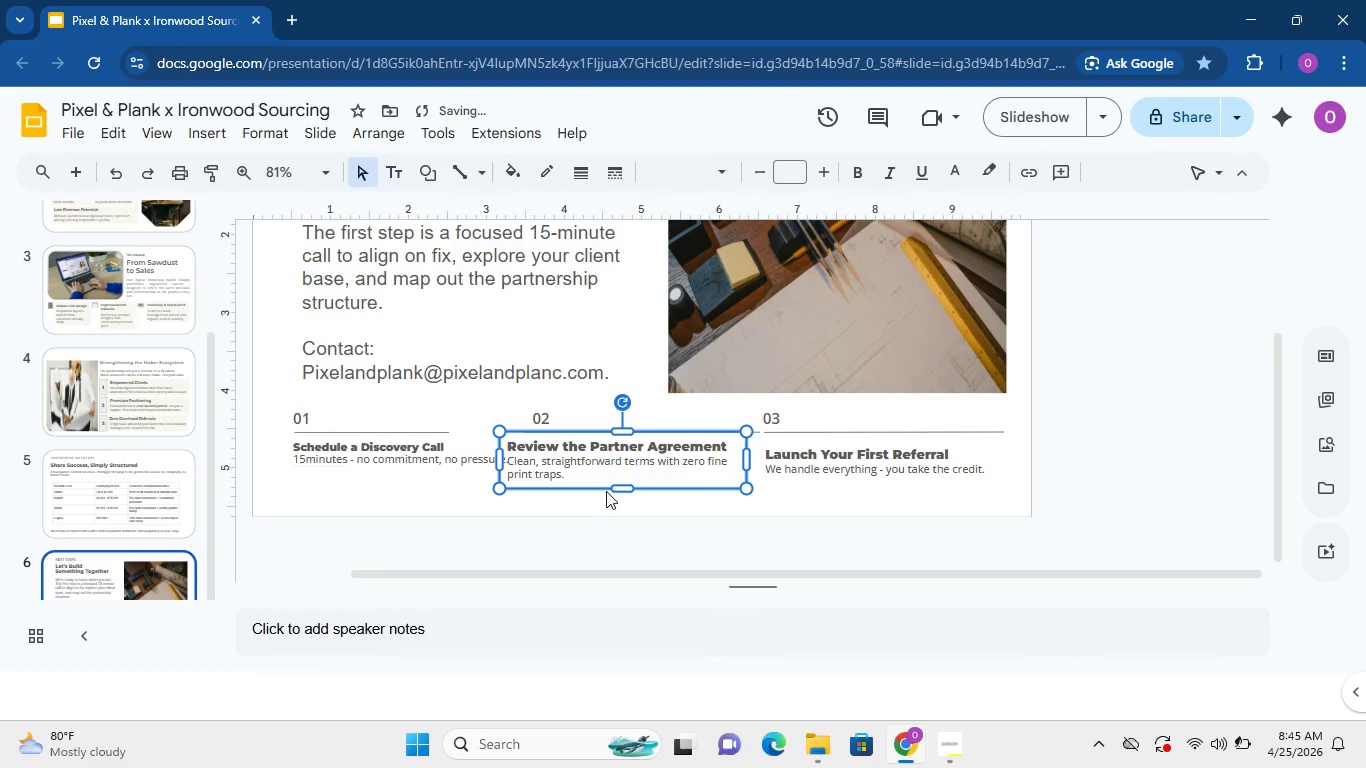 
left_click([606, 491])
 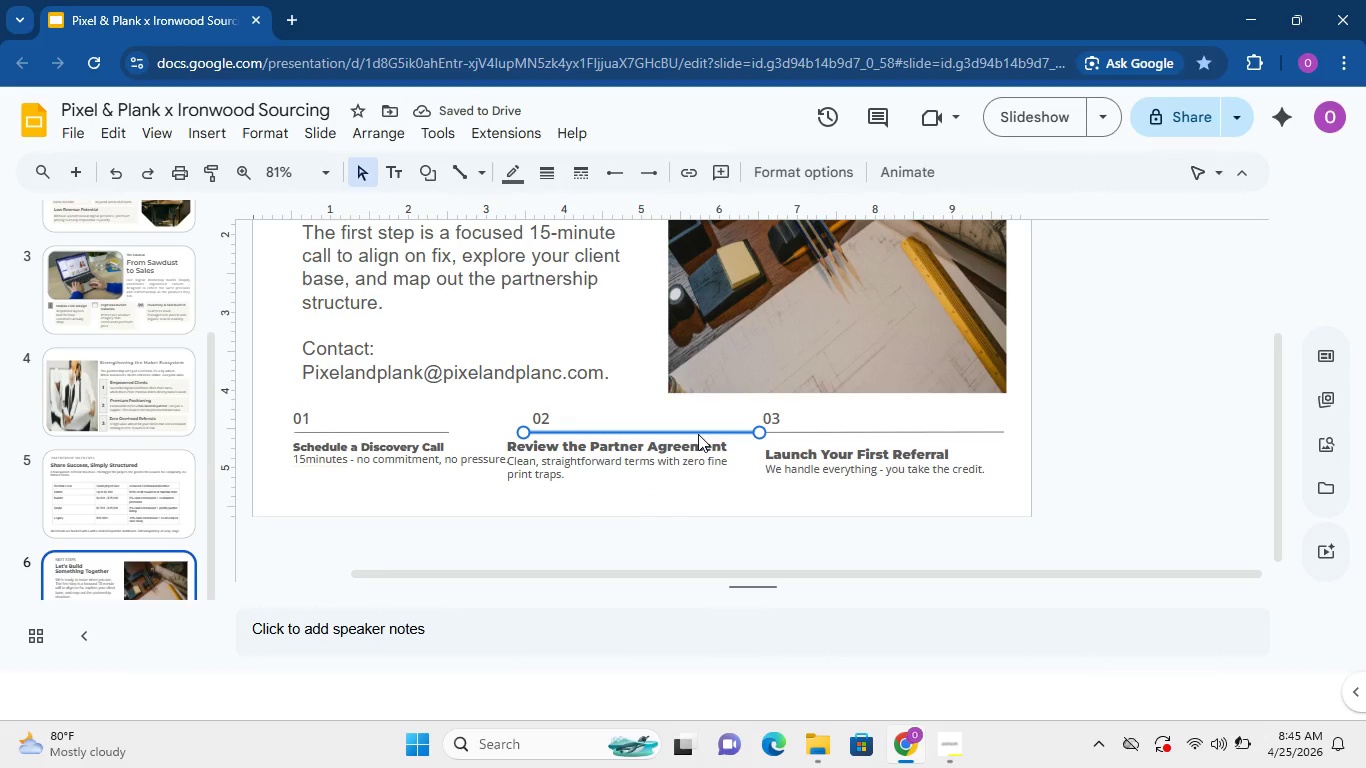 
left_click_drag(start_coordinate=[700, 488], to_coordinate=[713, 482])
 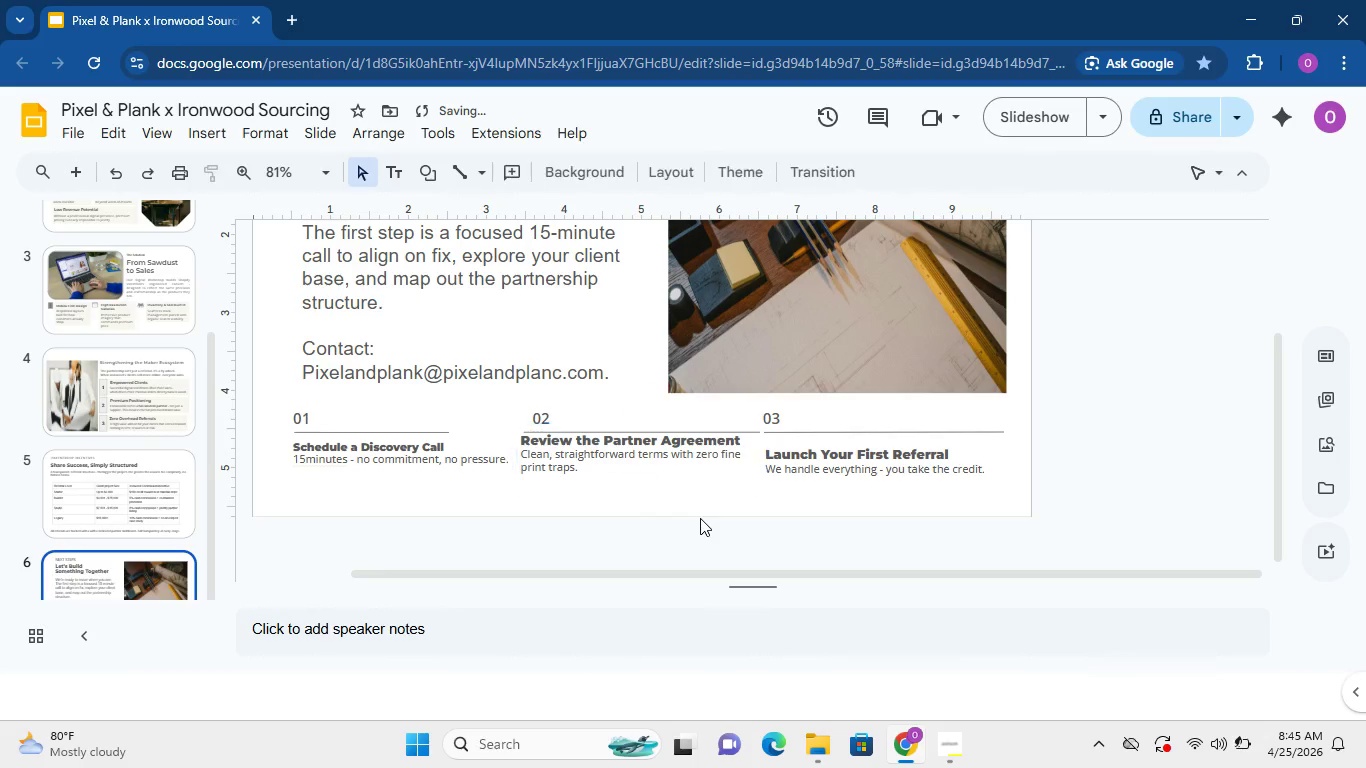 
left_click([700, 518])
 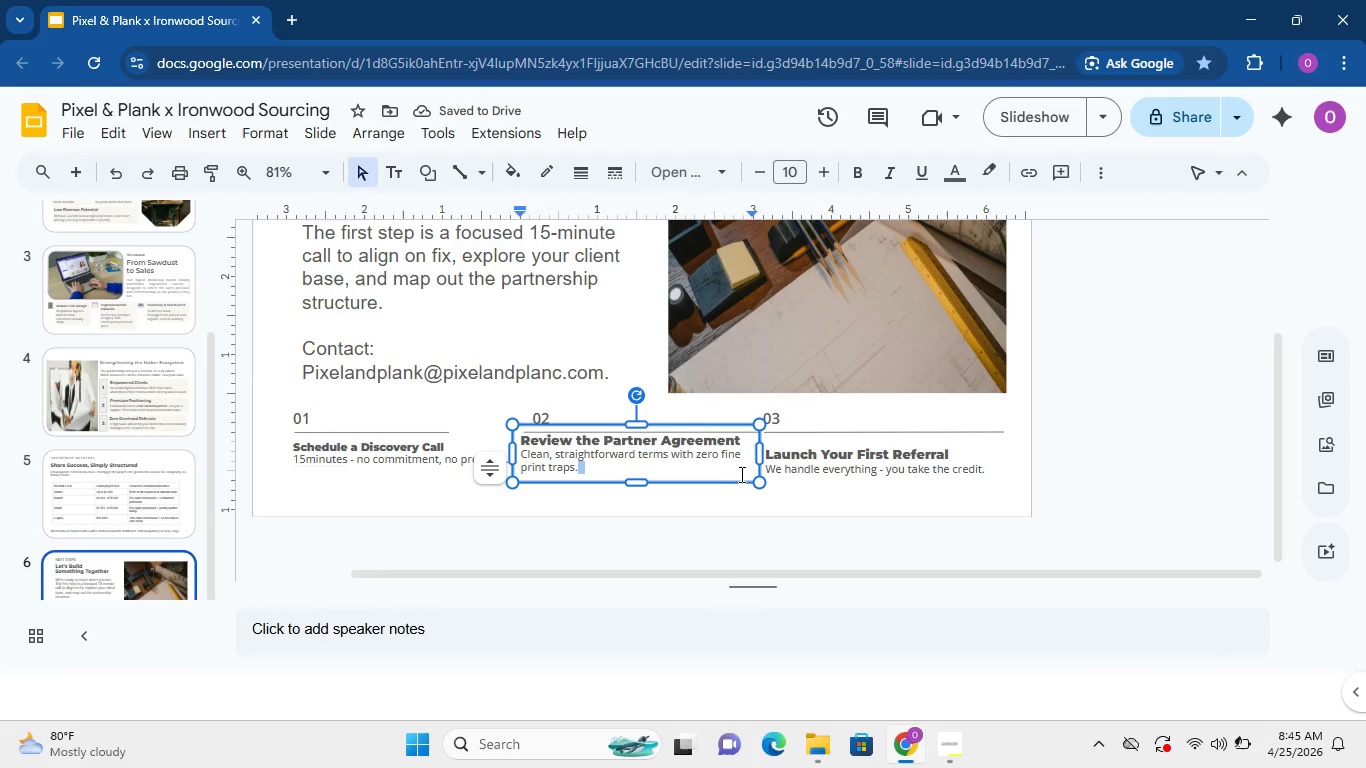 
left_click_drag(start_coordinate=[733, 478], to_coordinate=[735, 483])
 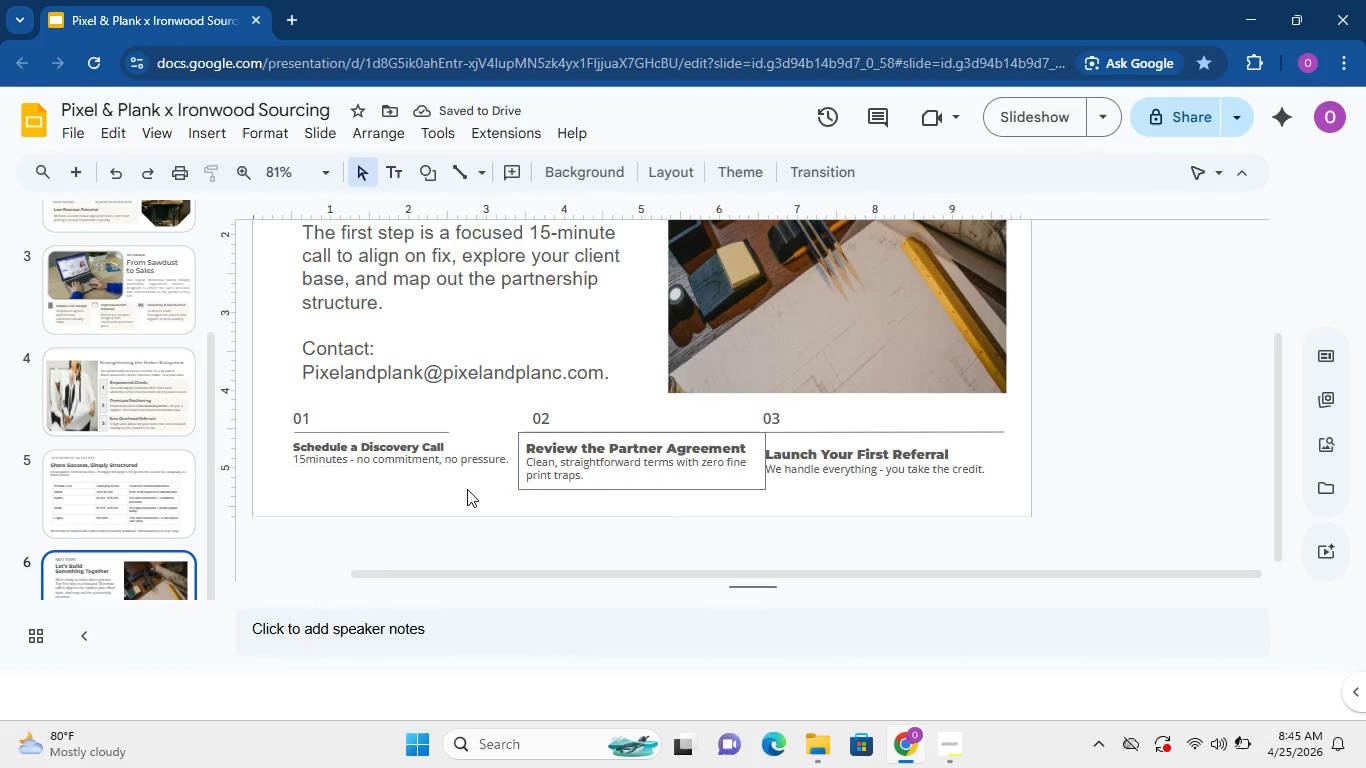 
left_click([419, 473])
 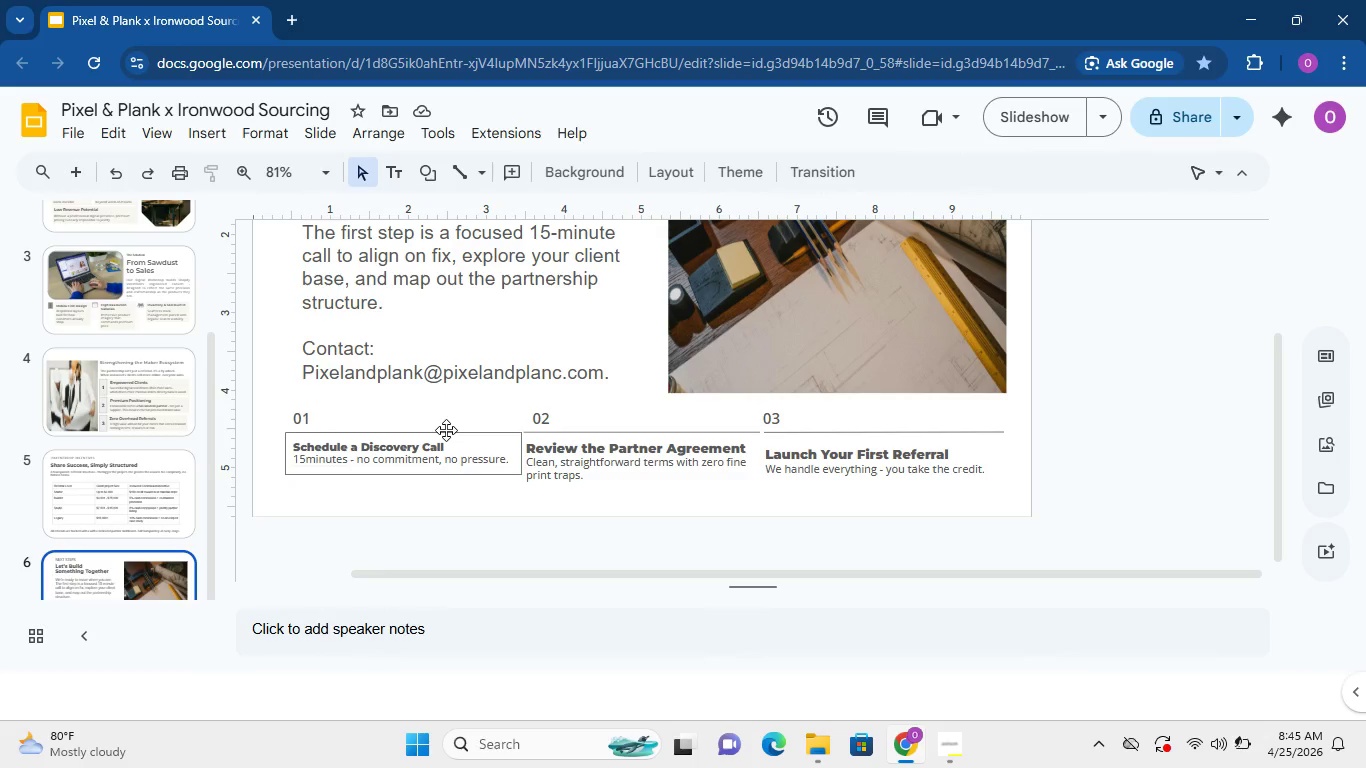 
wait(5.19)
 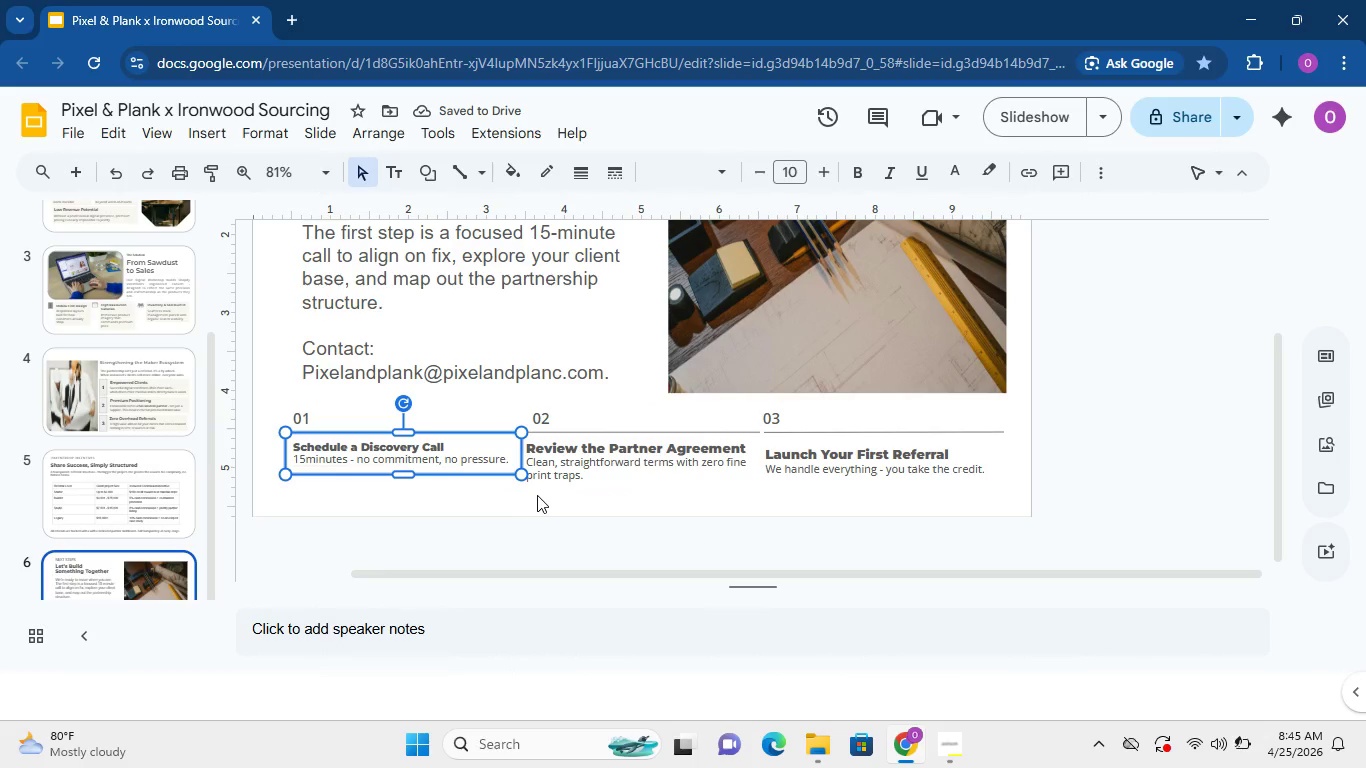 
left_click([441, 433])
 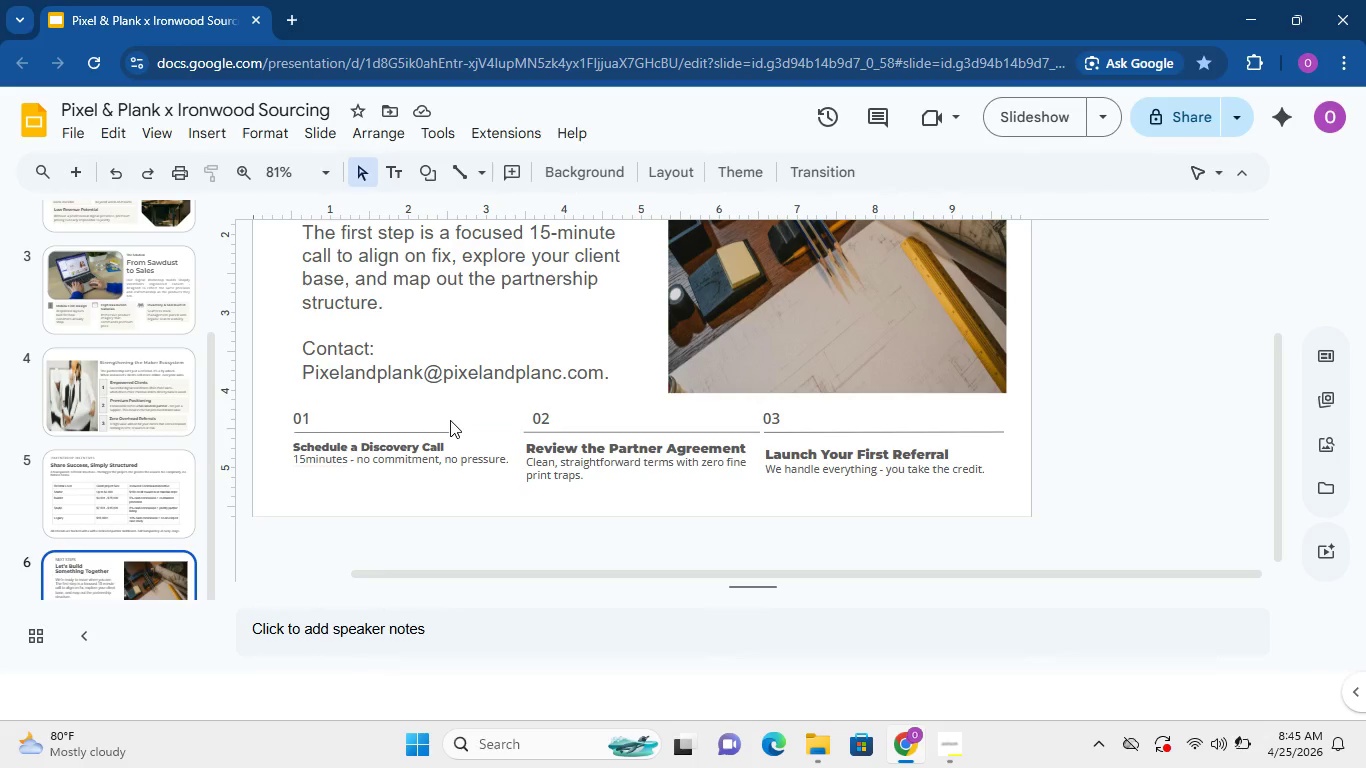 
left_click([450, 420])
 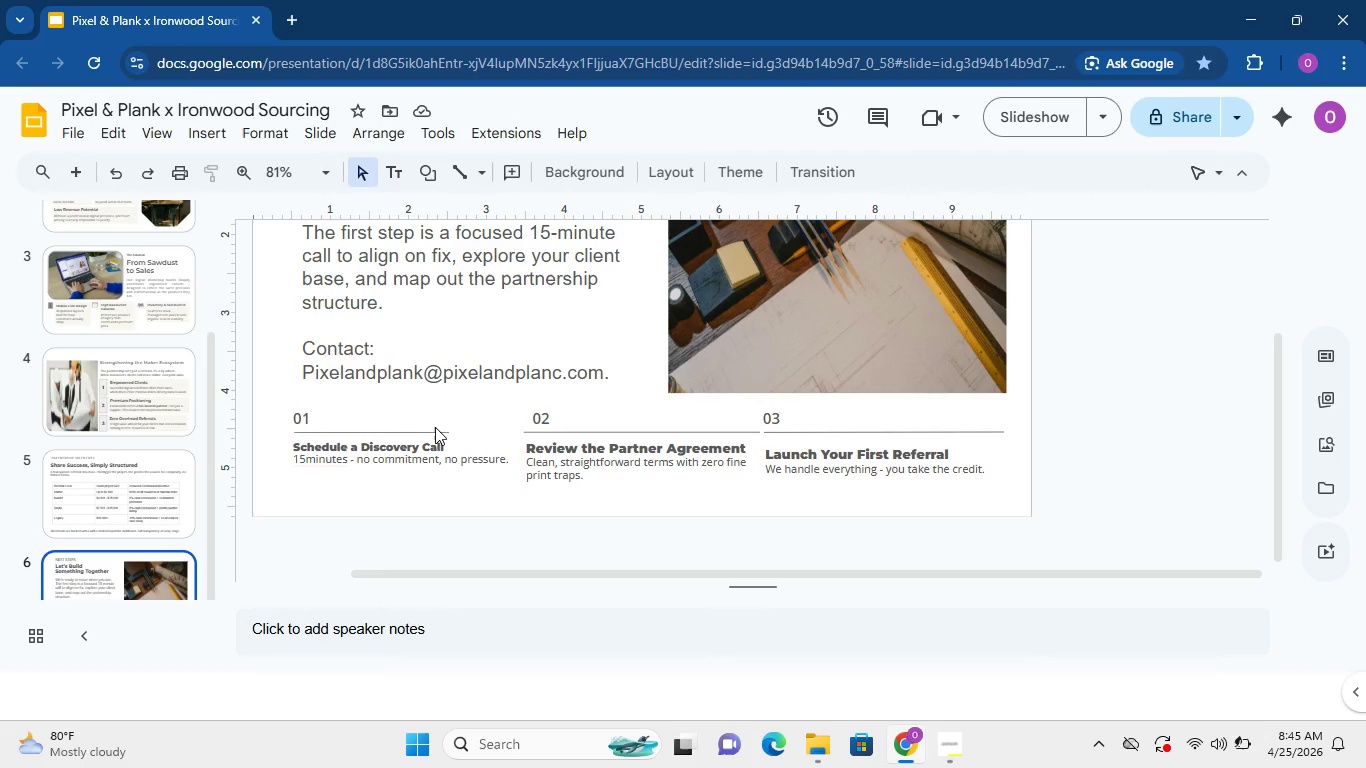 
double_click([435, 427])
 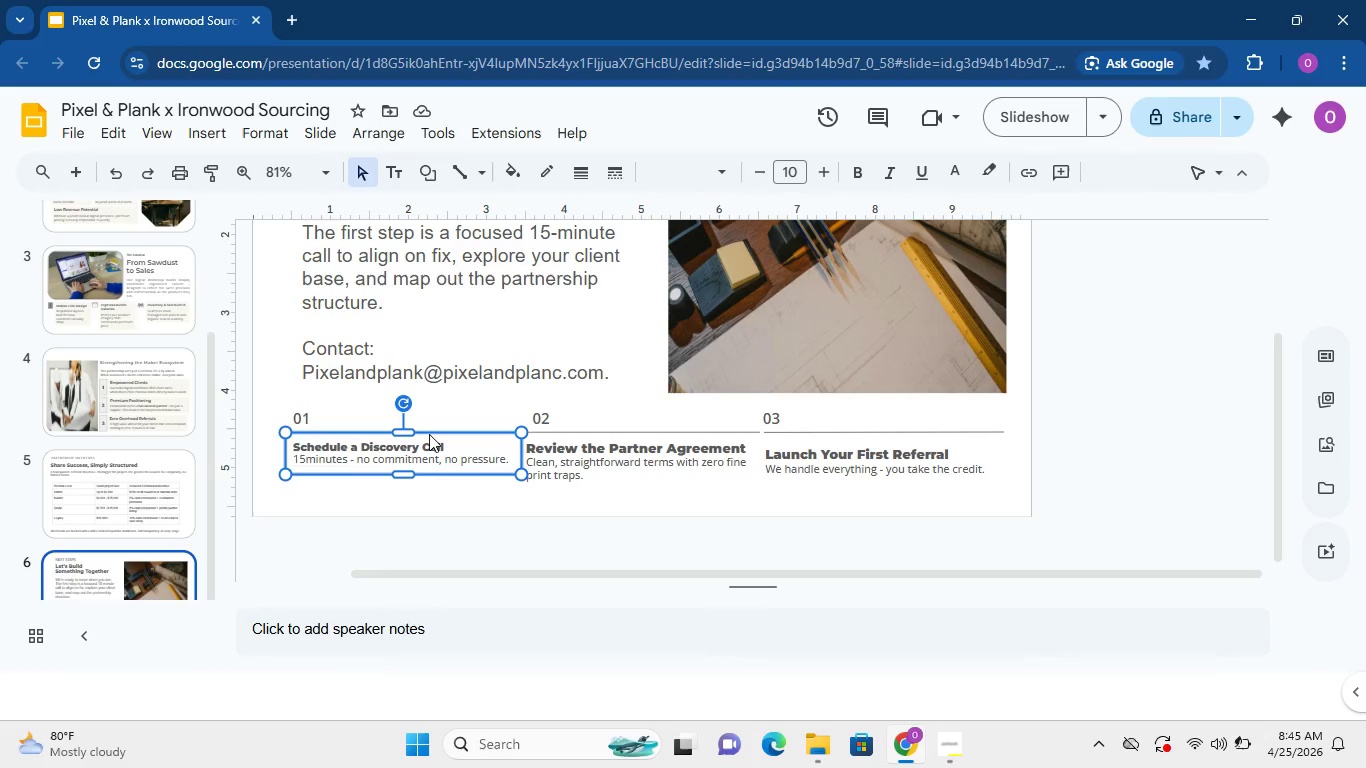 
triple_click([429, 434])
 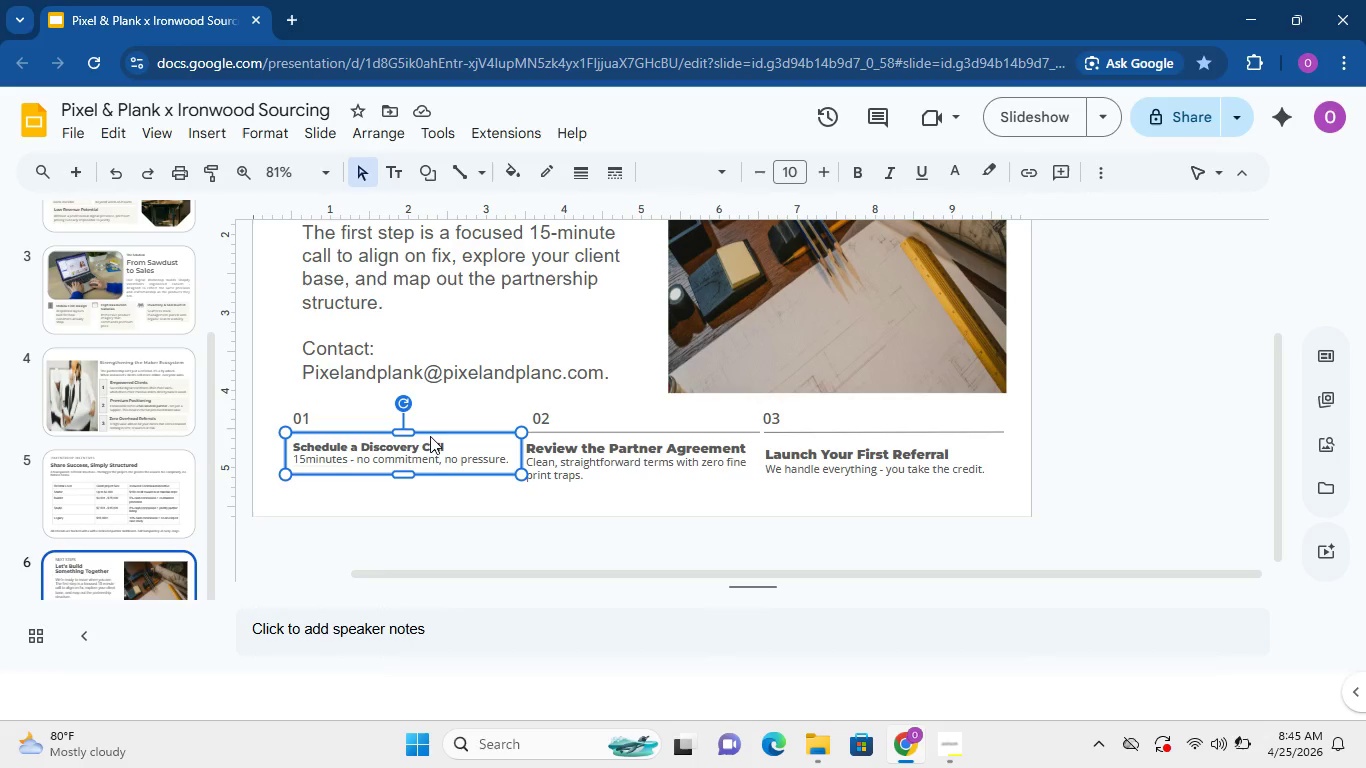 
right_click([429, 434])
 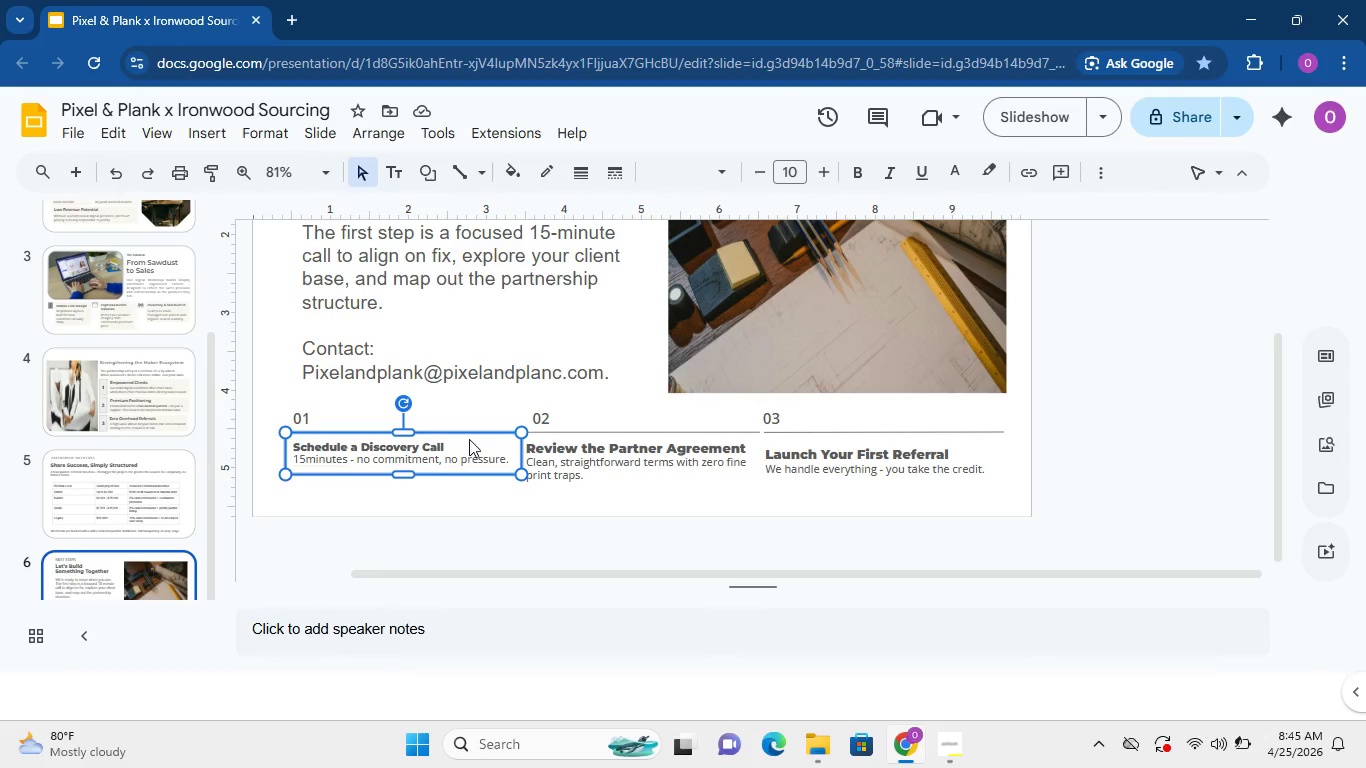 
right_click([470, 439])
 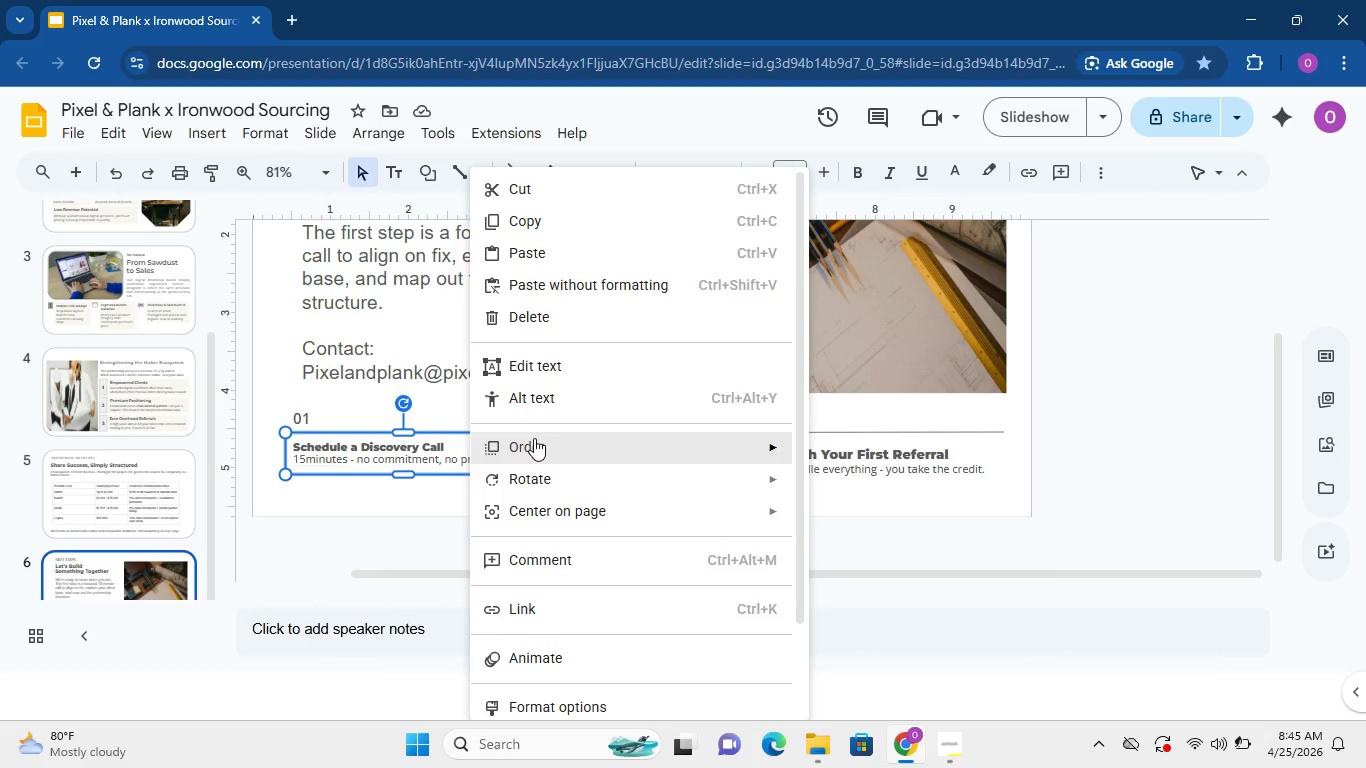 
left_click([534, 438])
 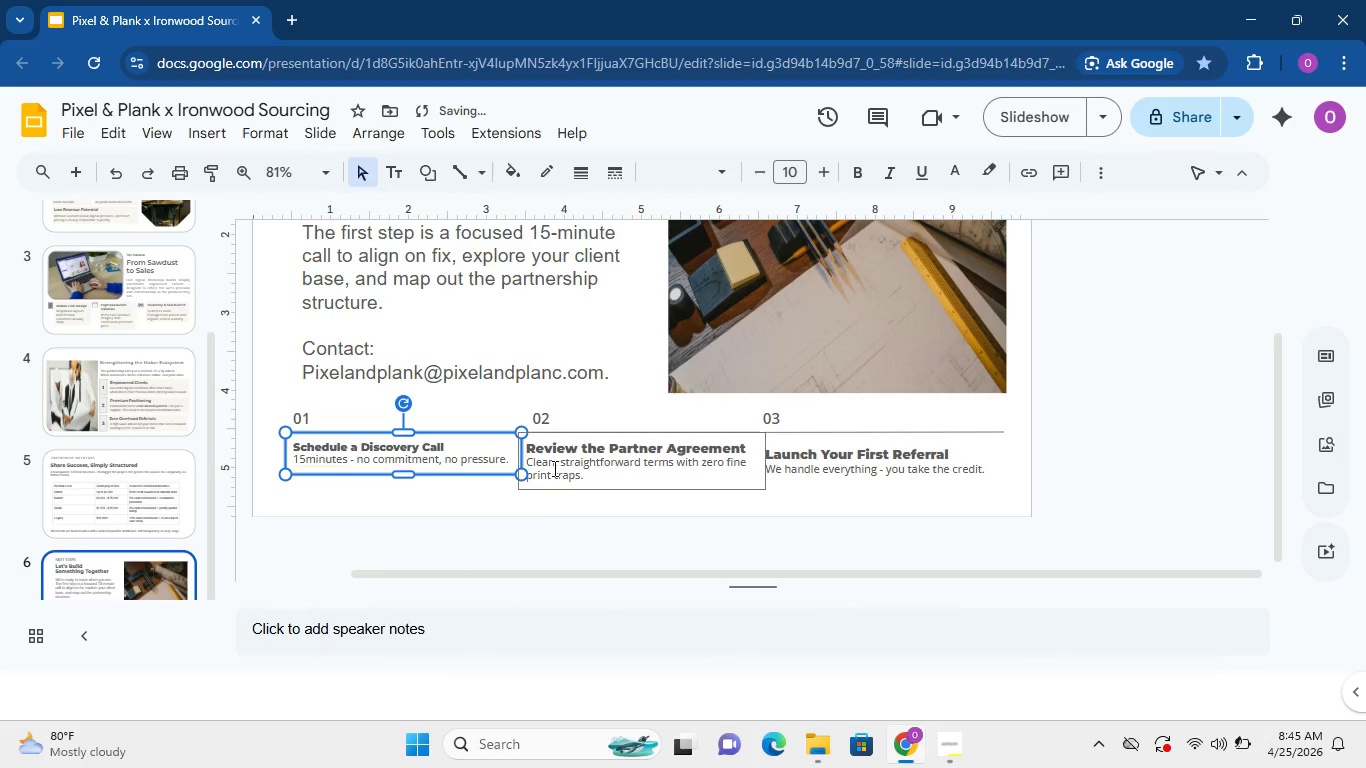 
left_click([476, 521])
 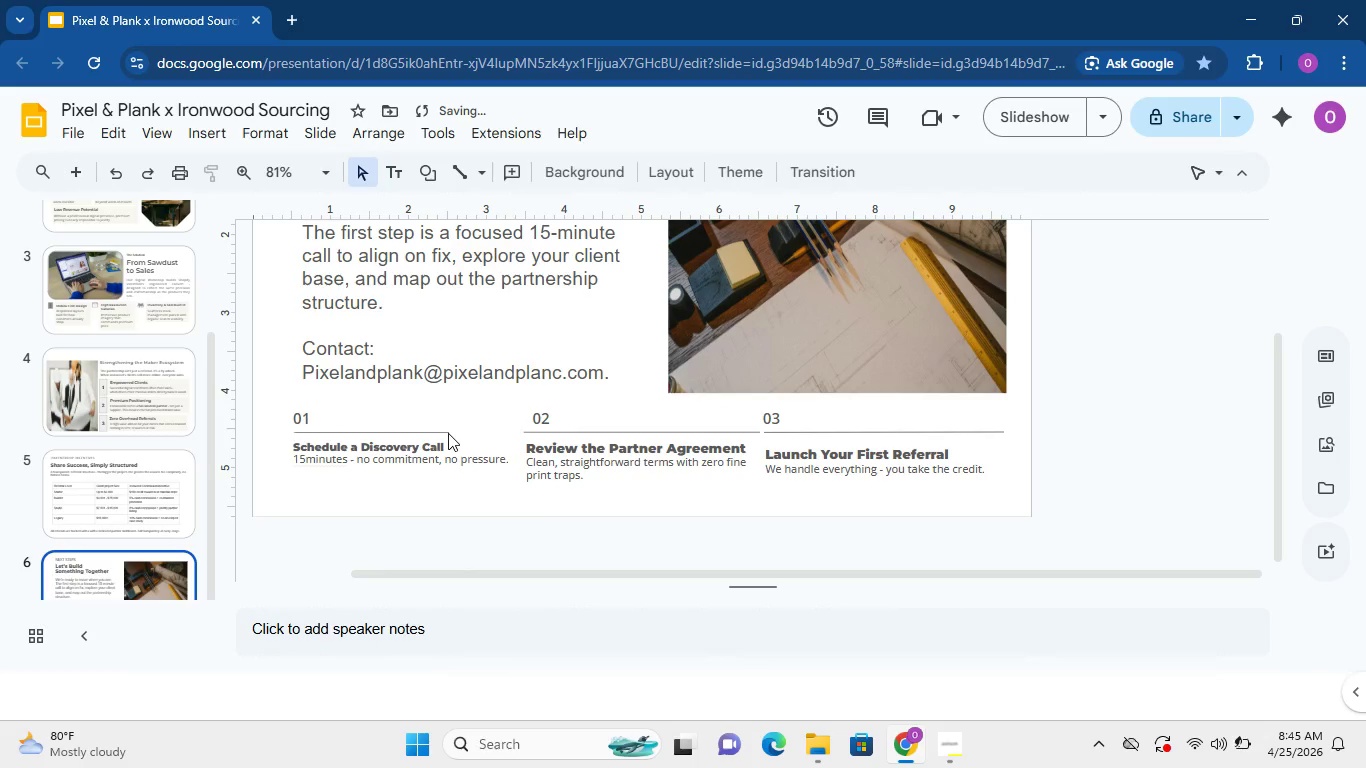 
left_click([448, 433])
 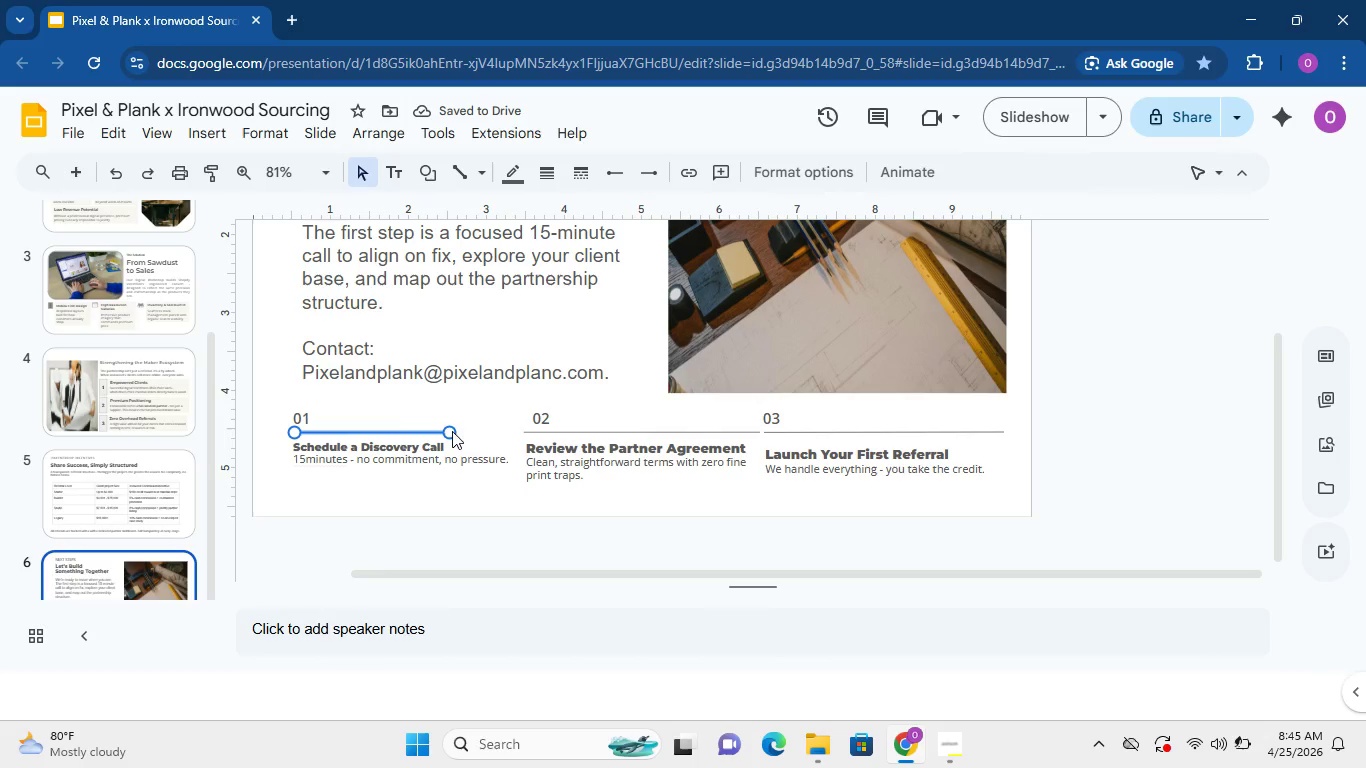 
left_click_drag(start_coordinate=[452, 431], to_coordinate=[508, 432])
 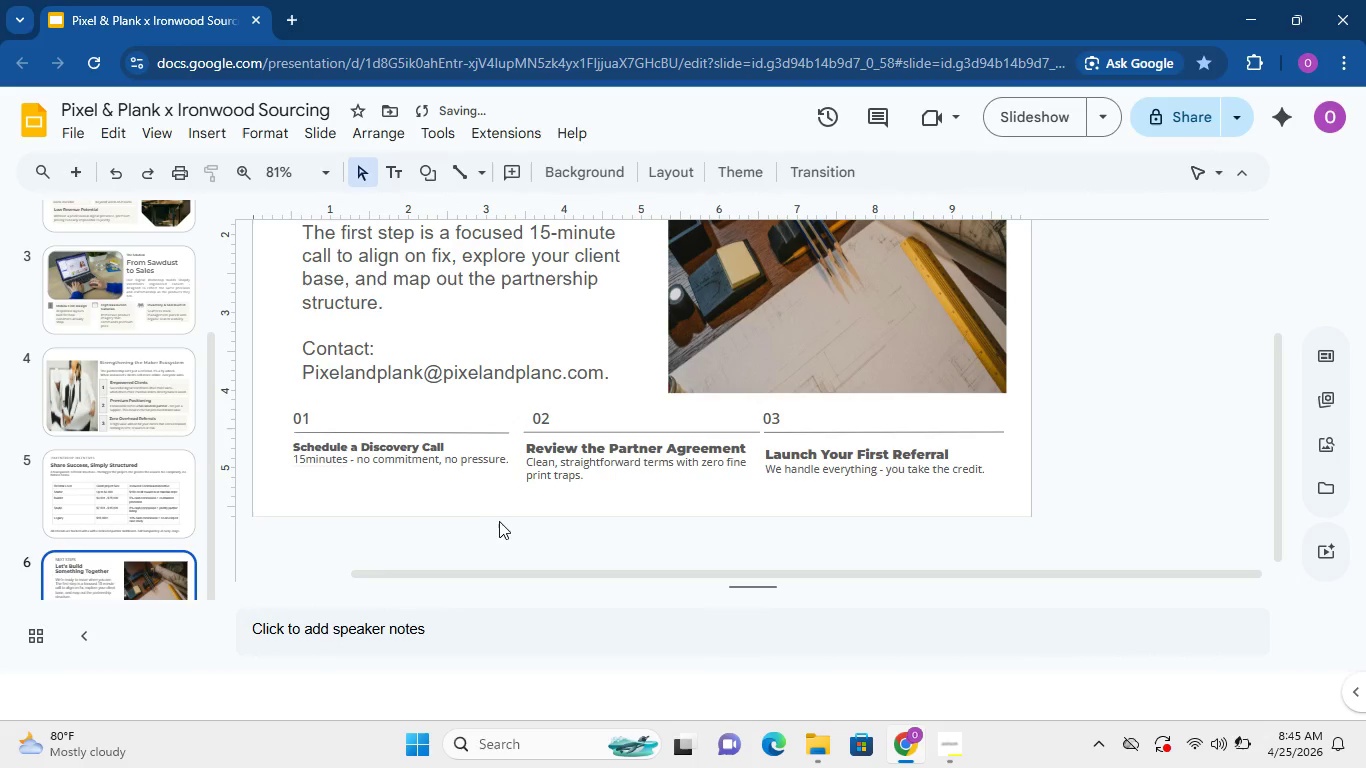 
hold_key(key=ControlLeft, duration=1.5)
 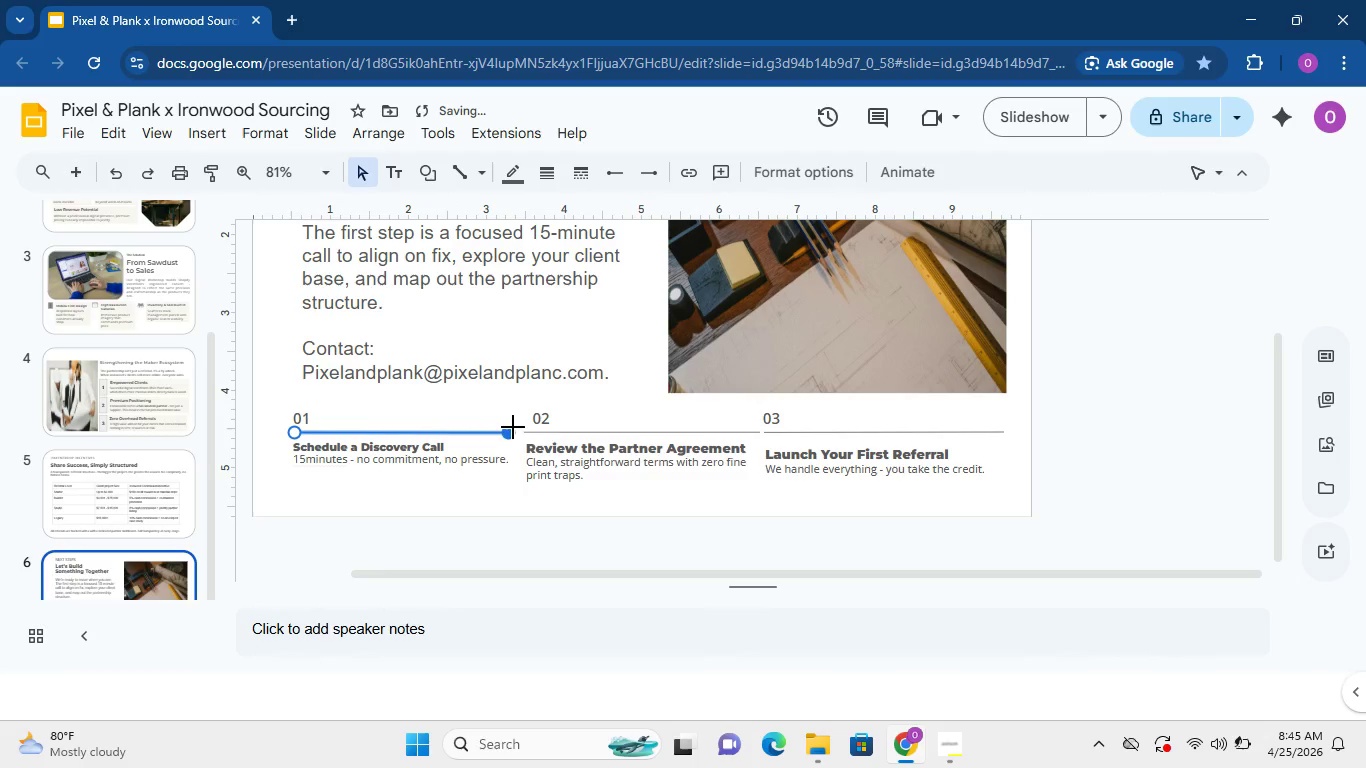 
hold_key(key=ControlLeft, duration=0.67)
 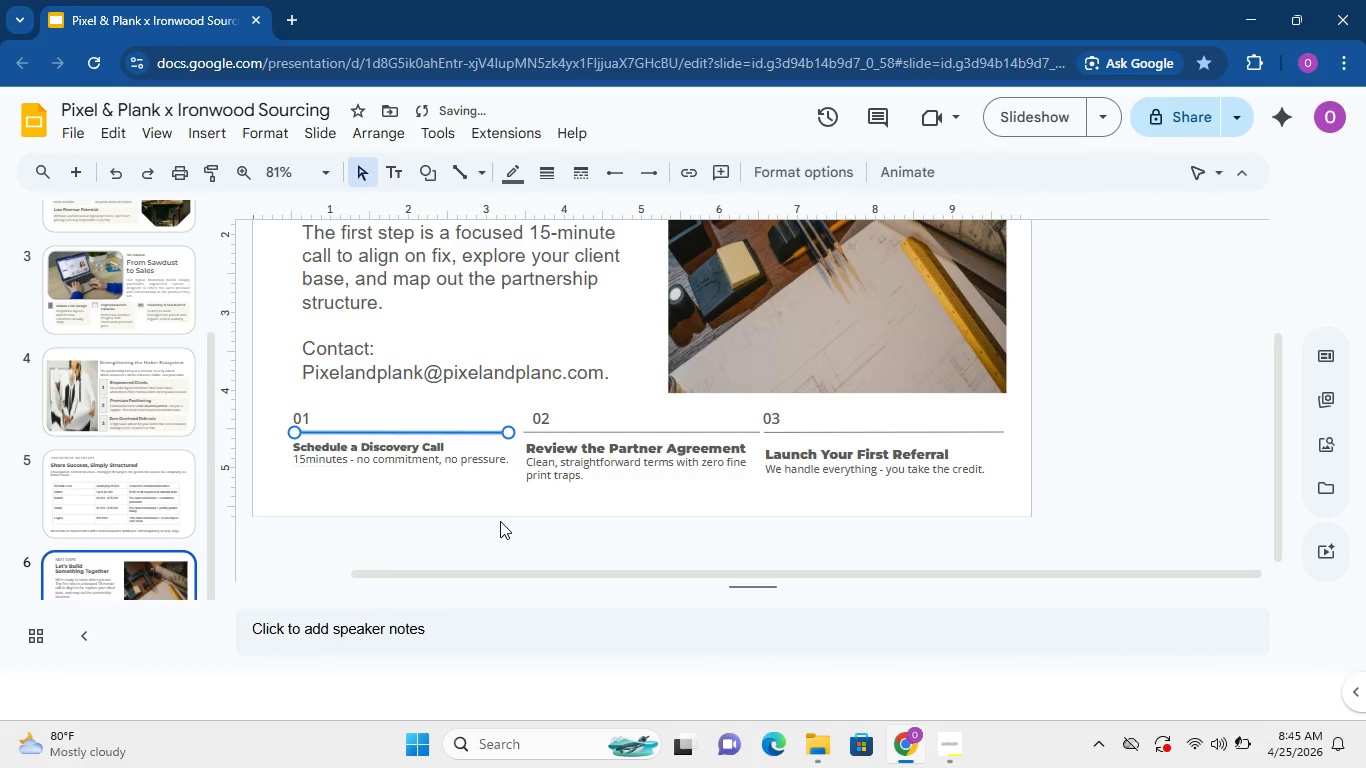 
left_click([500, 521])
 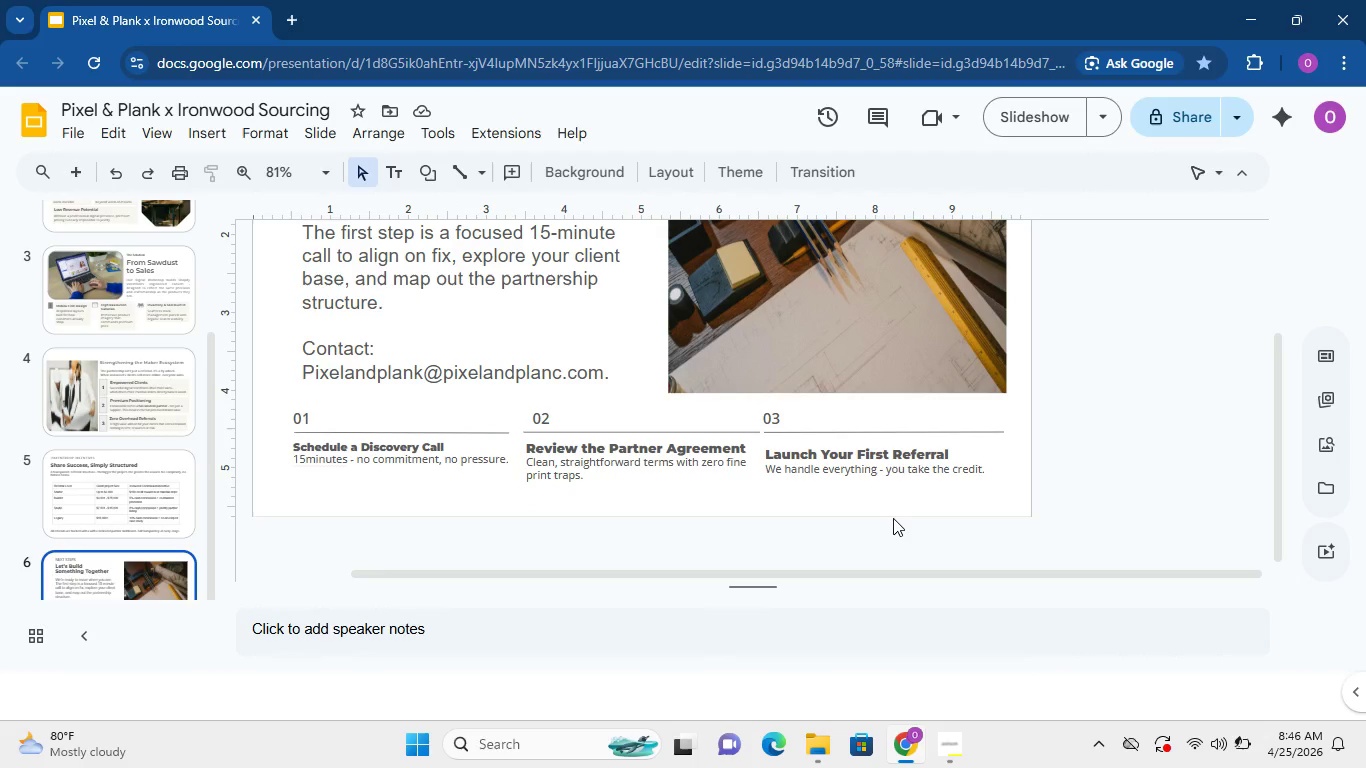 
wait(12.3)
 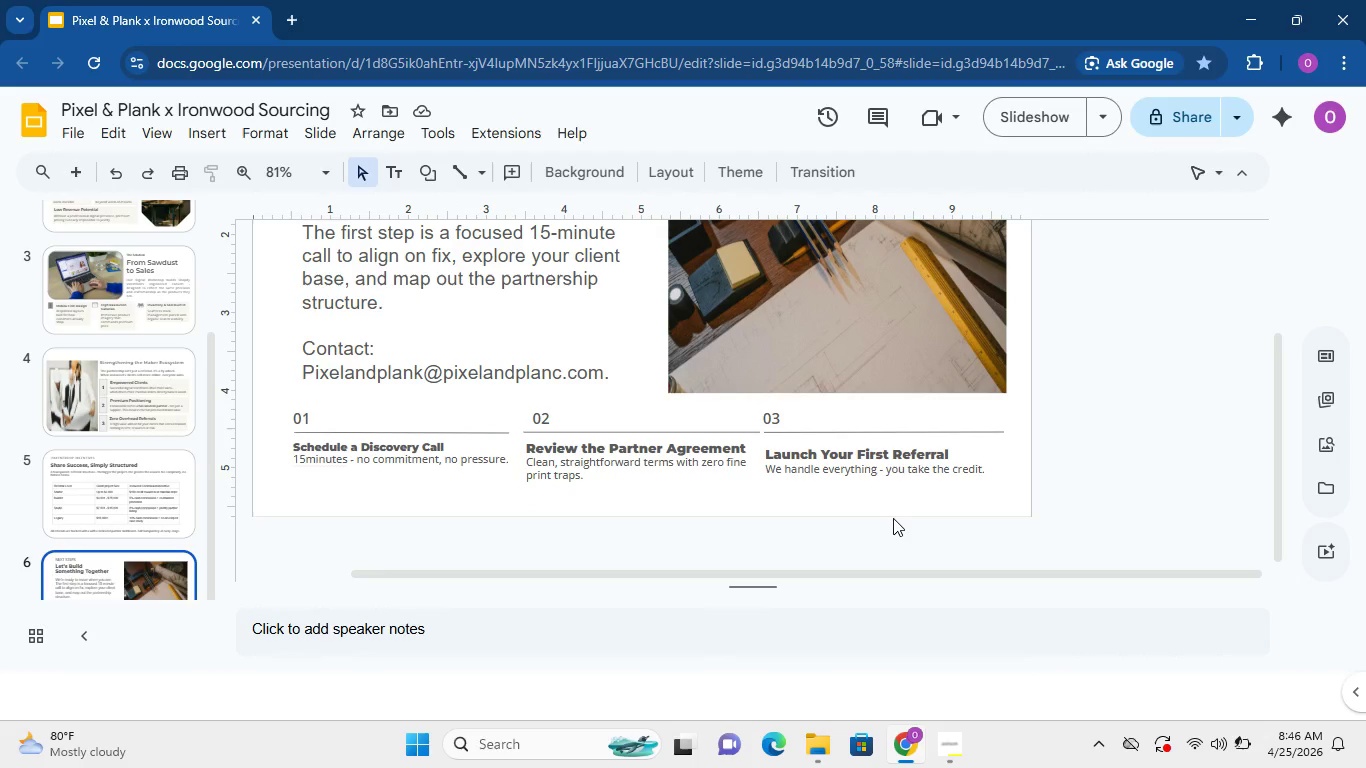 
left_click([879, 441])
 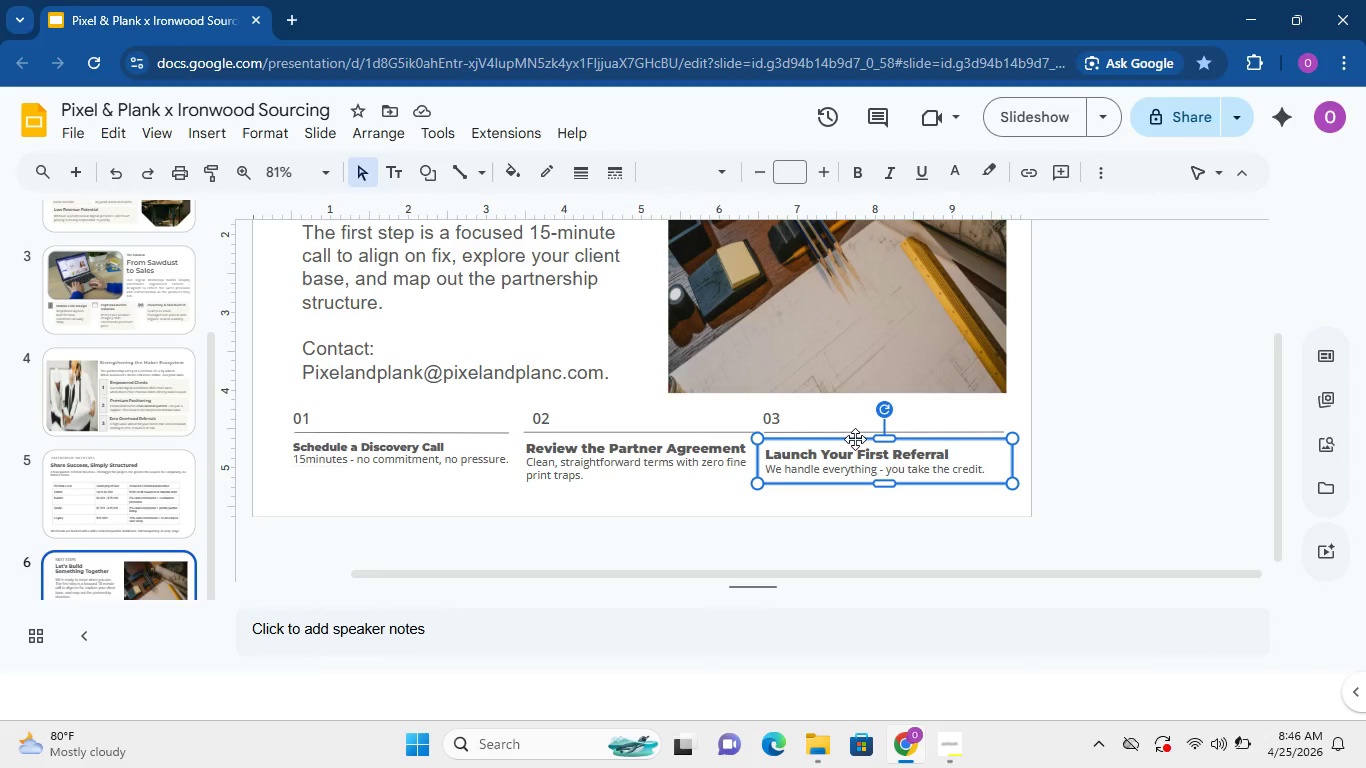 
left_click_drag(start_coordinate=[855, 439], to_coordinate=[854, 434])
 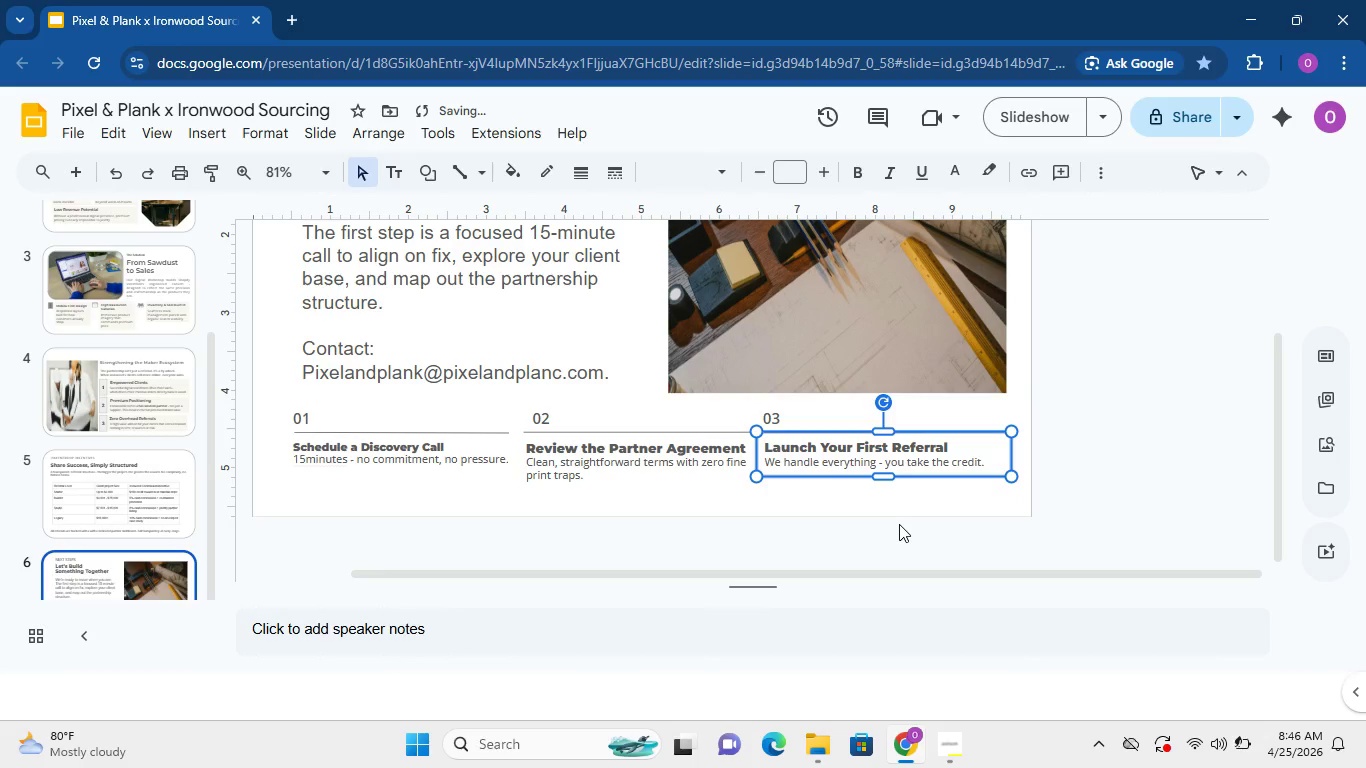 
left_click([899, 524])
 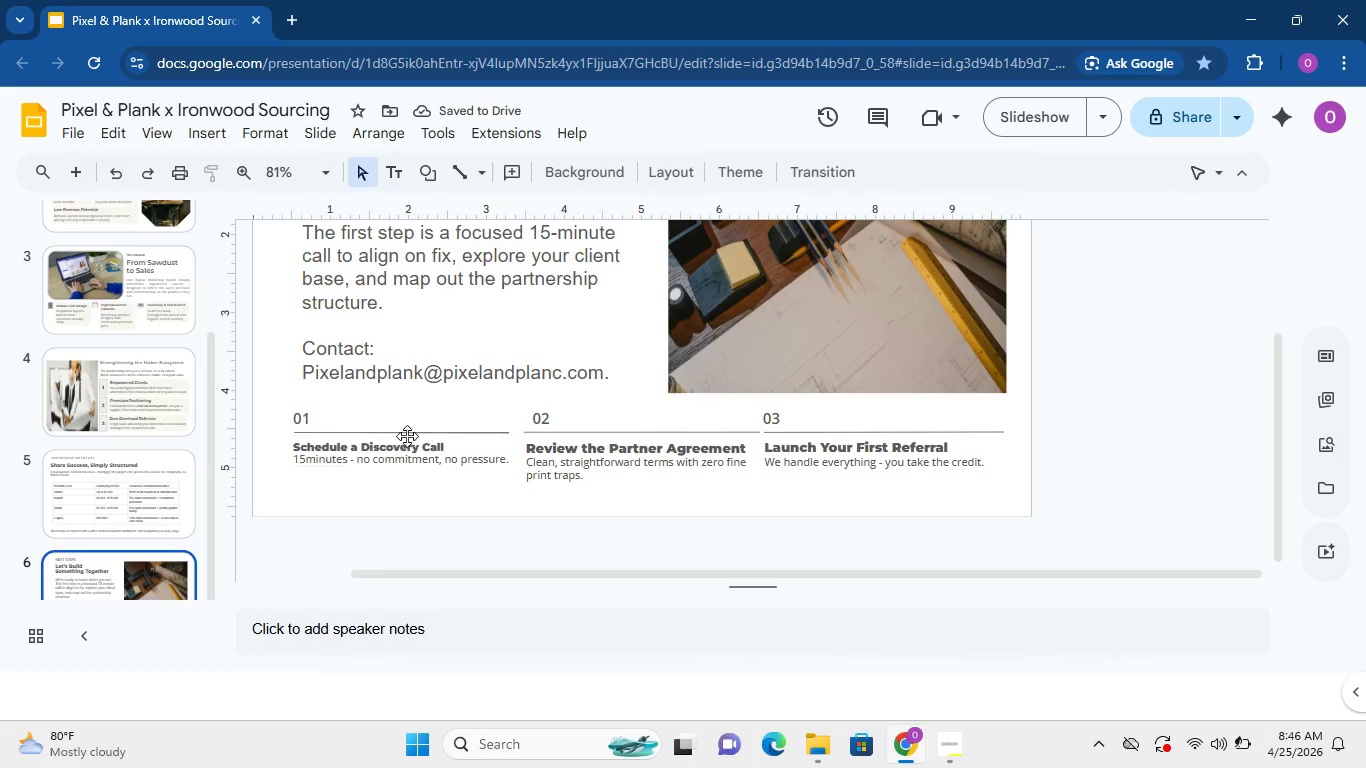 
double_click([402, 448])
 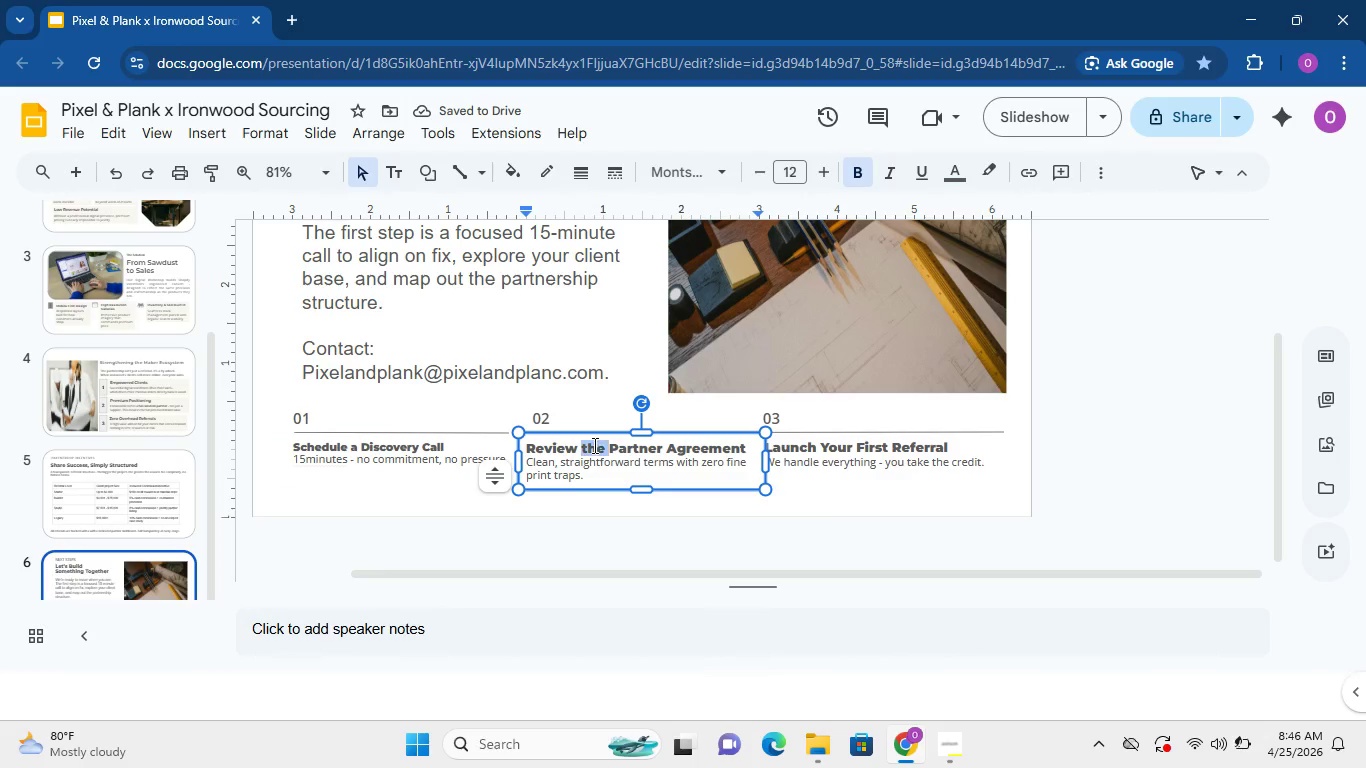 
double_click([593, 445])
 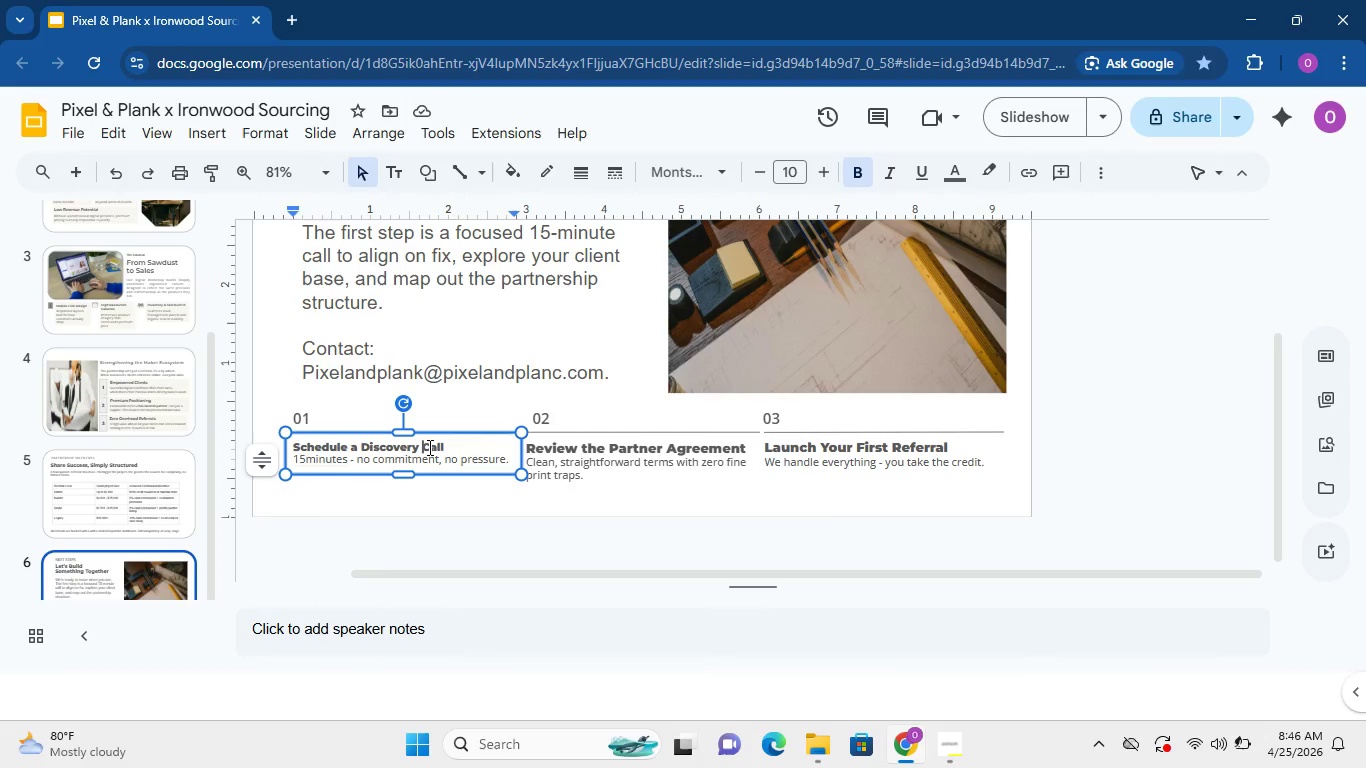 
double_click([428, 447])
 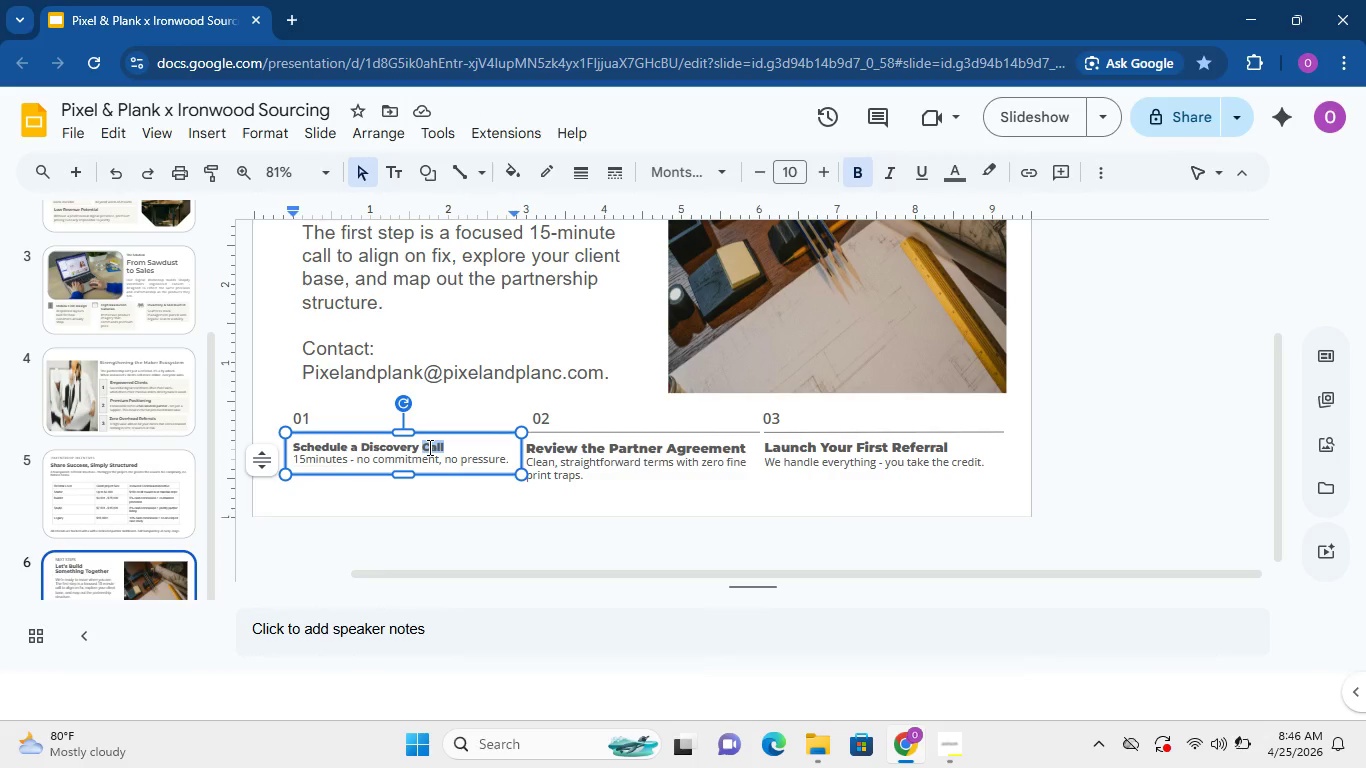 
triple_click([428, 447])
 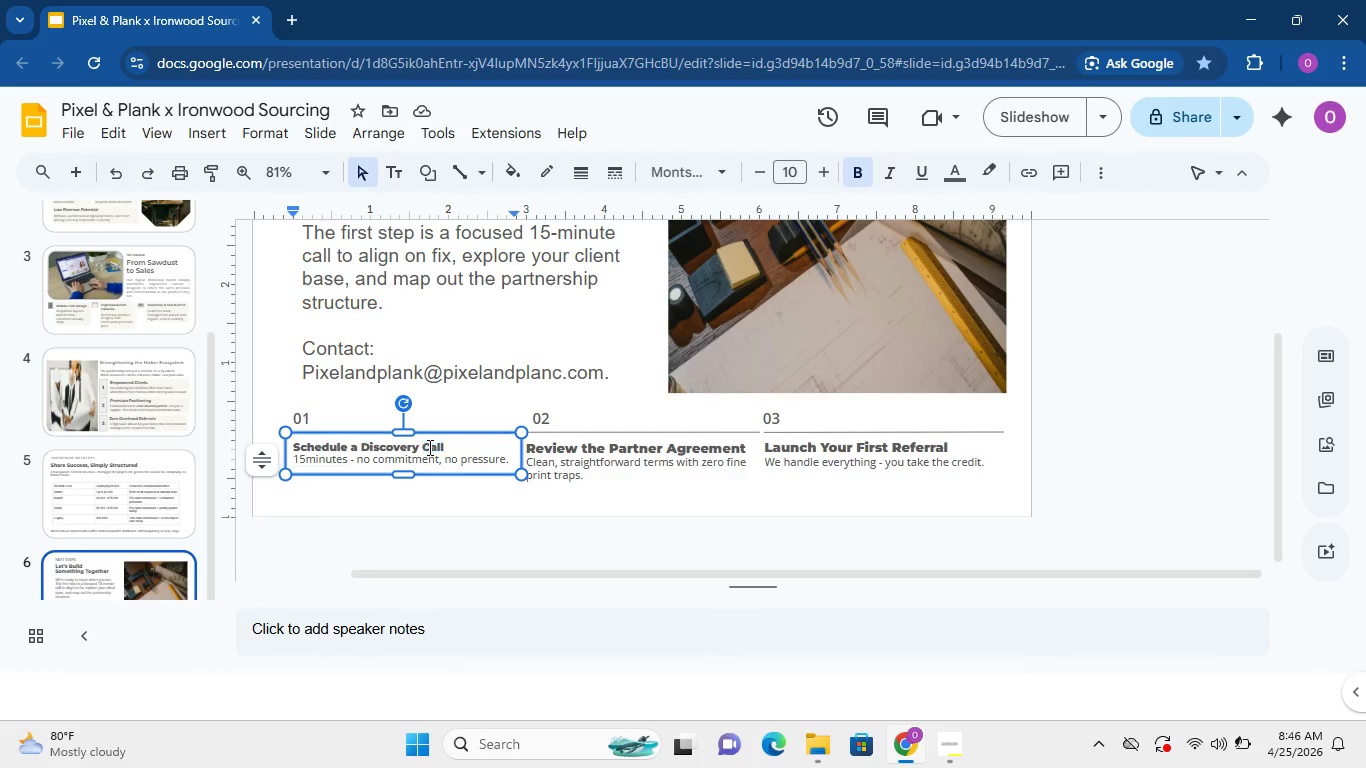 
double_click([428, 447])
 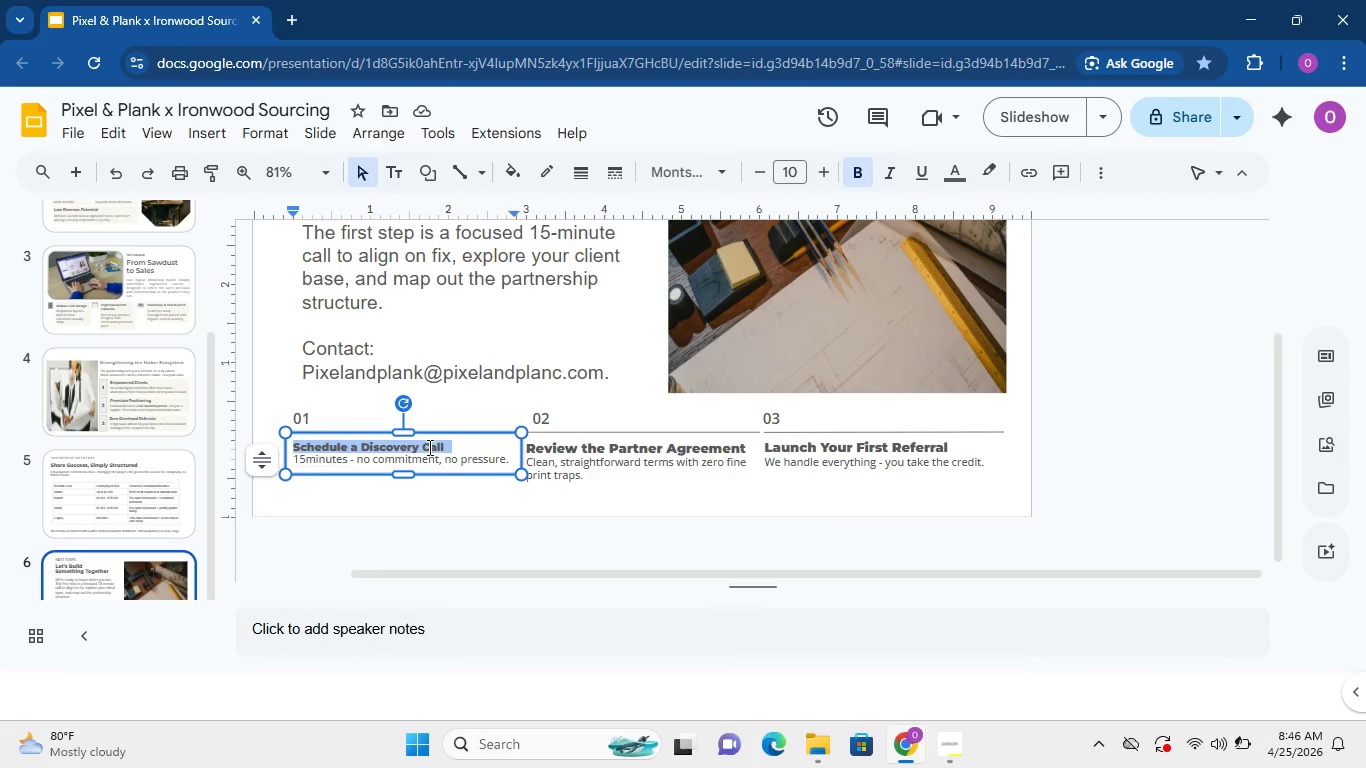 
triple_click([428, 447])
 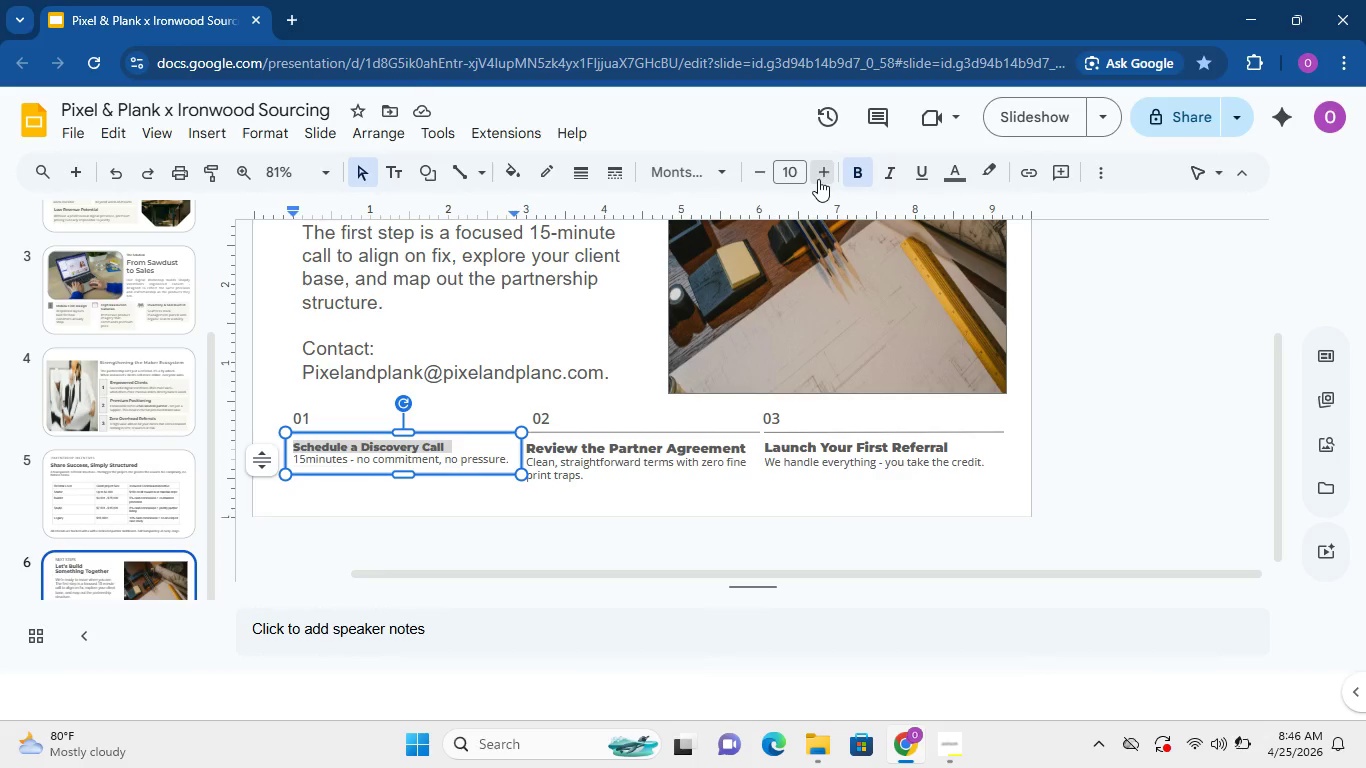 
double_click([818, 179])
 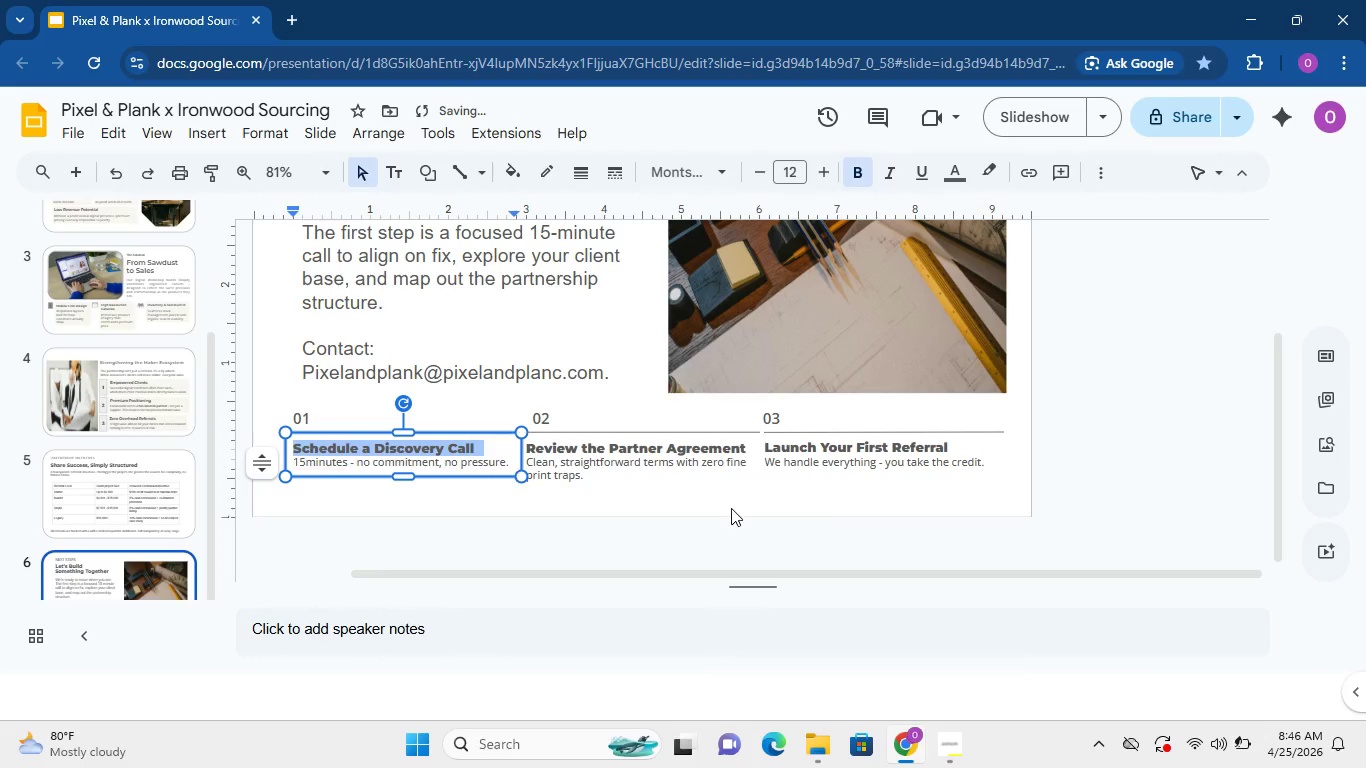 
left_click([731, 508])
 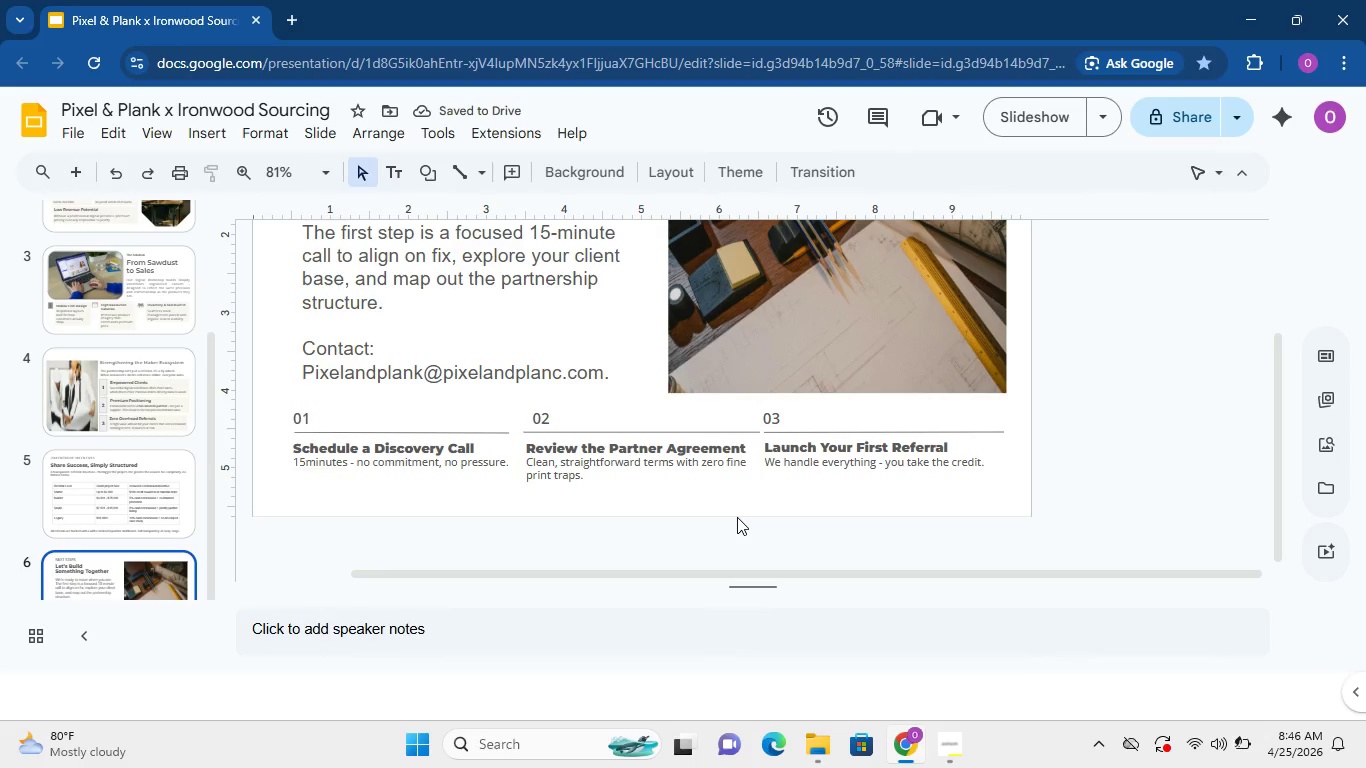 
wait(5.7)
 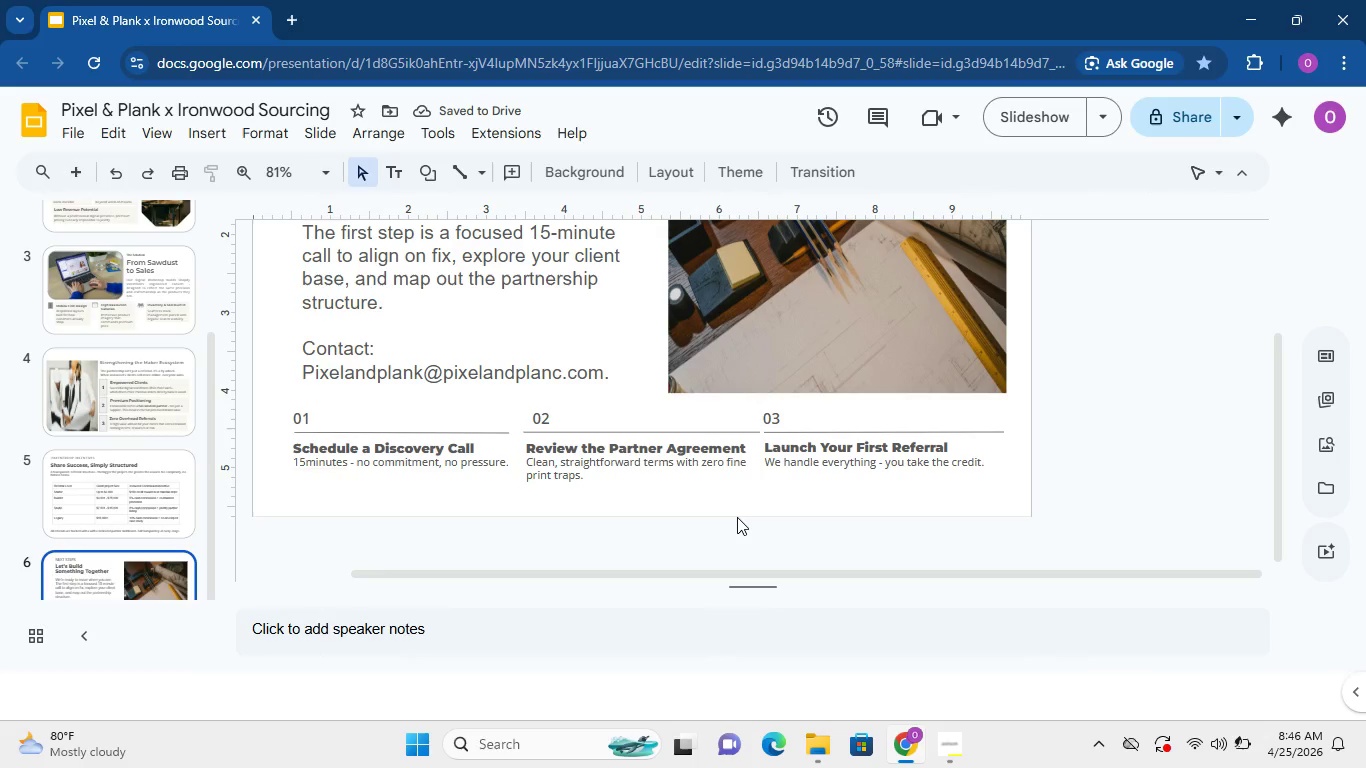 
hold_key(key=ControlLeft, duration=0.62)
 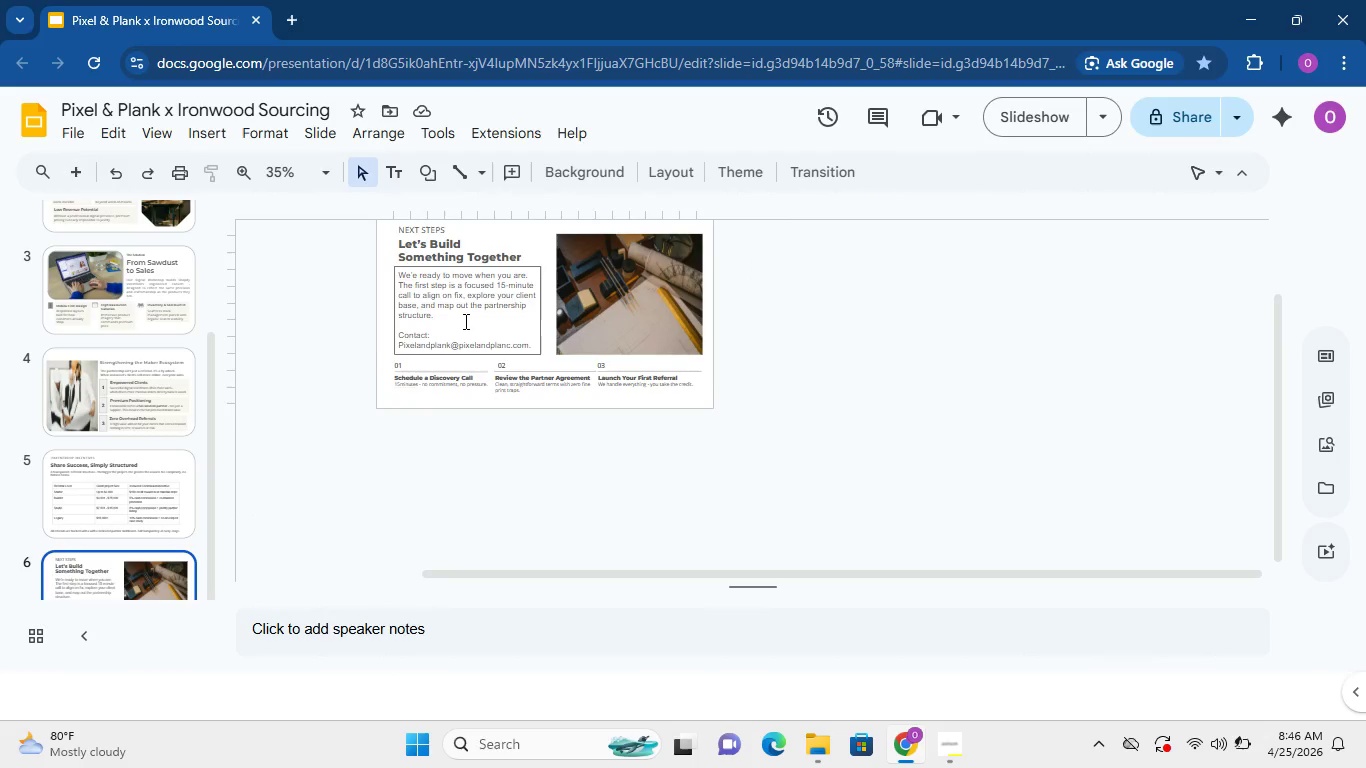 
key(Control+Shift+ShiftLeft)
 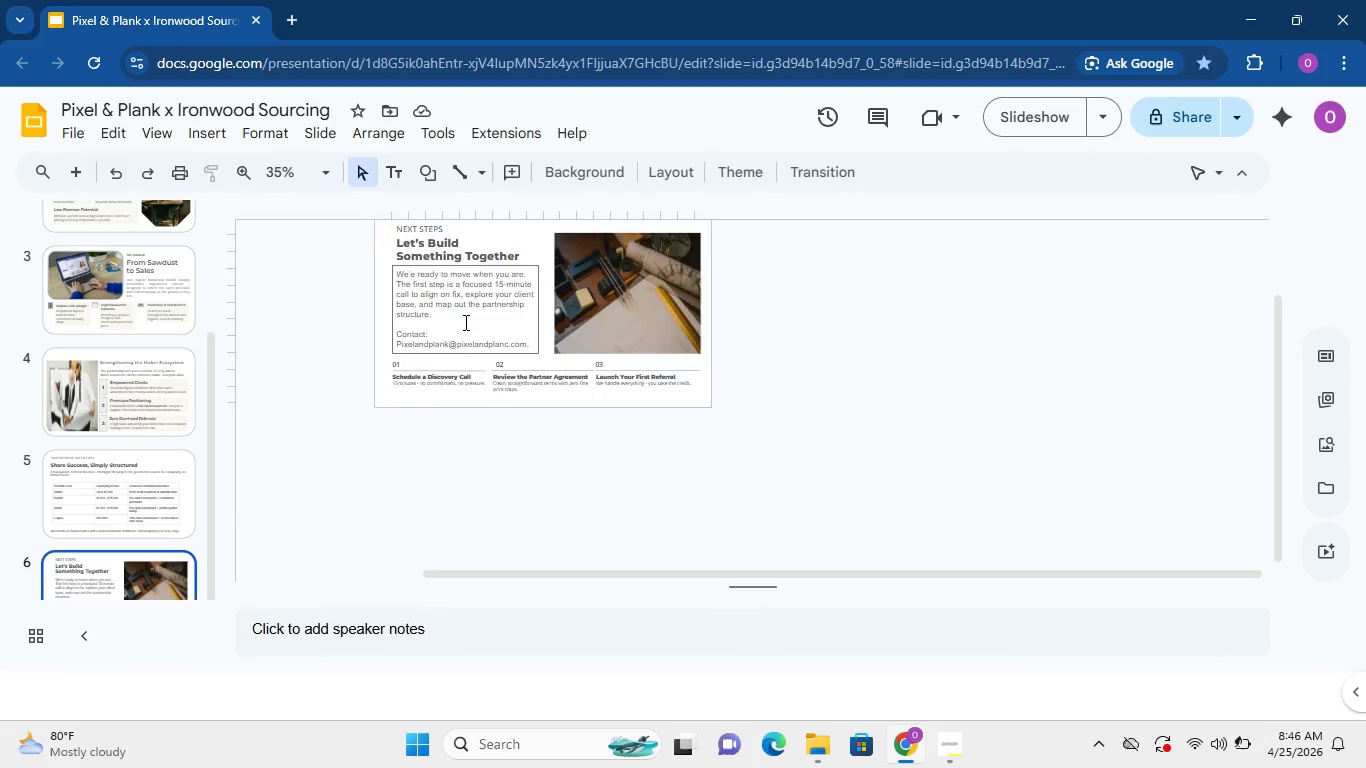 
scroll: coordinate [464, 322], scroll_direction: down, amount: 4.0
 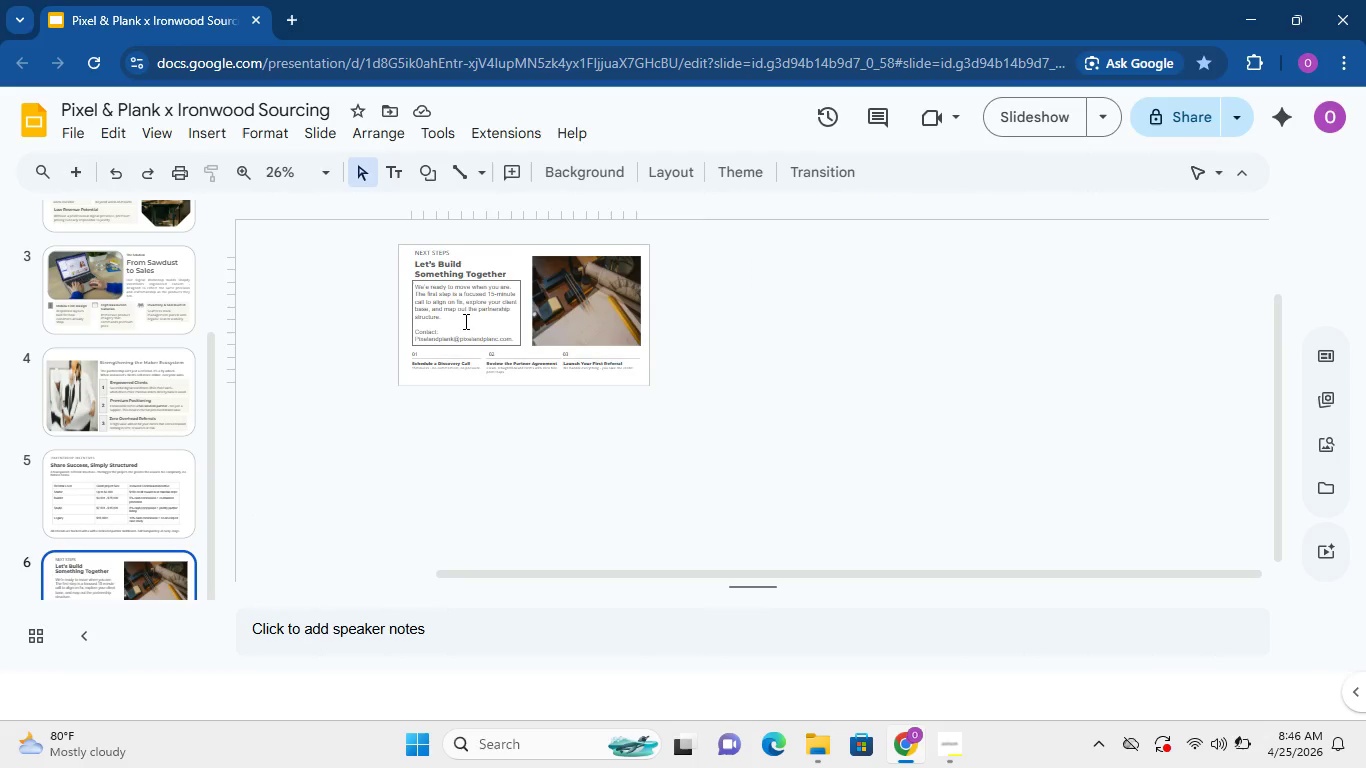 
hold_key(key=ControlLeft, duration=0.5)
 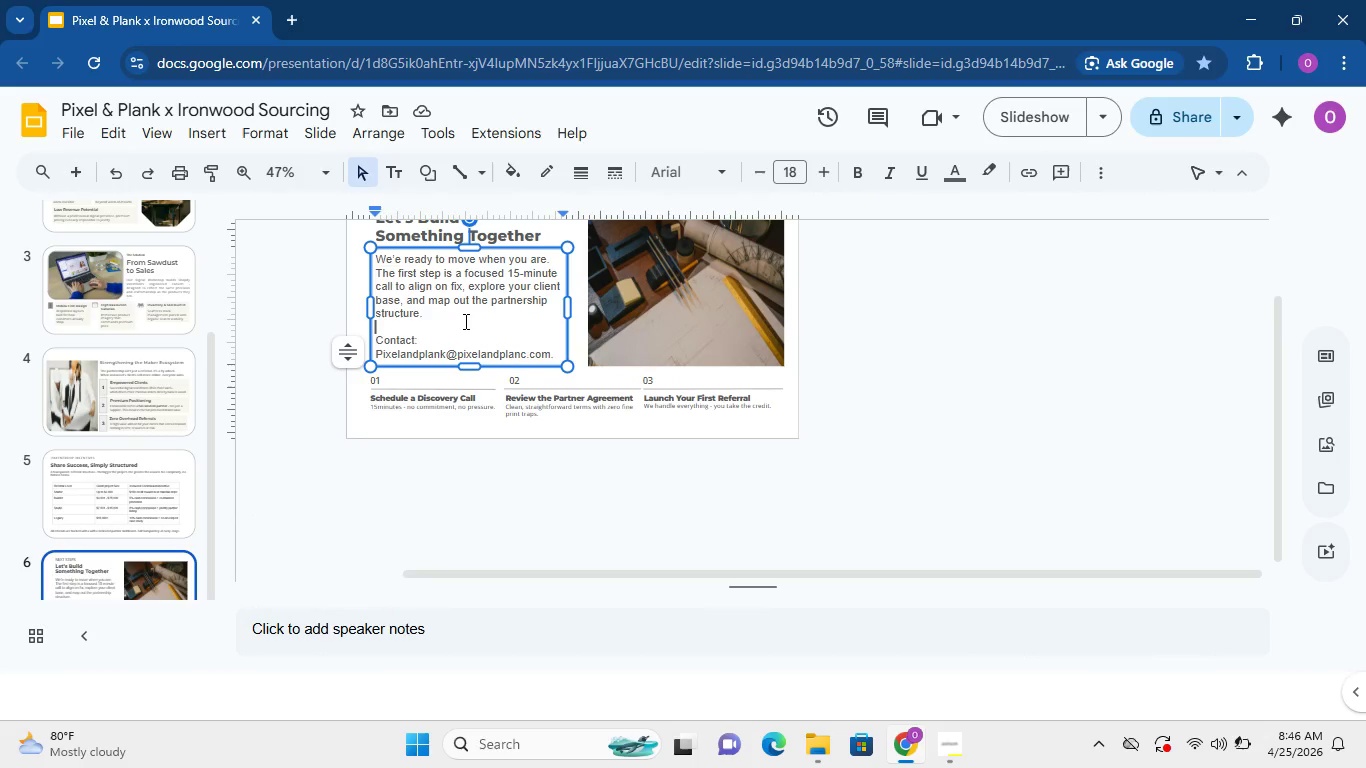 
left_click([464, 321])
 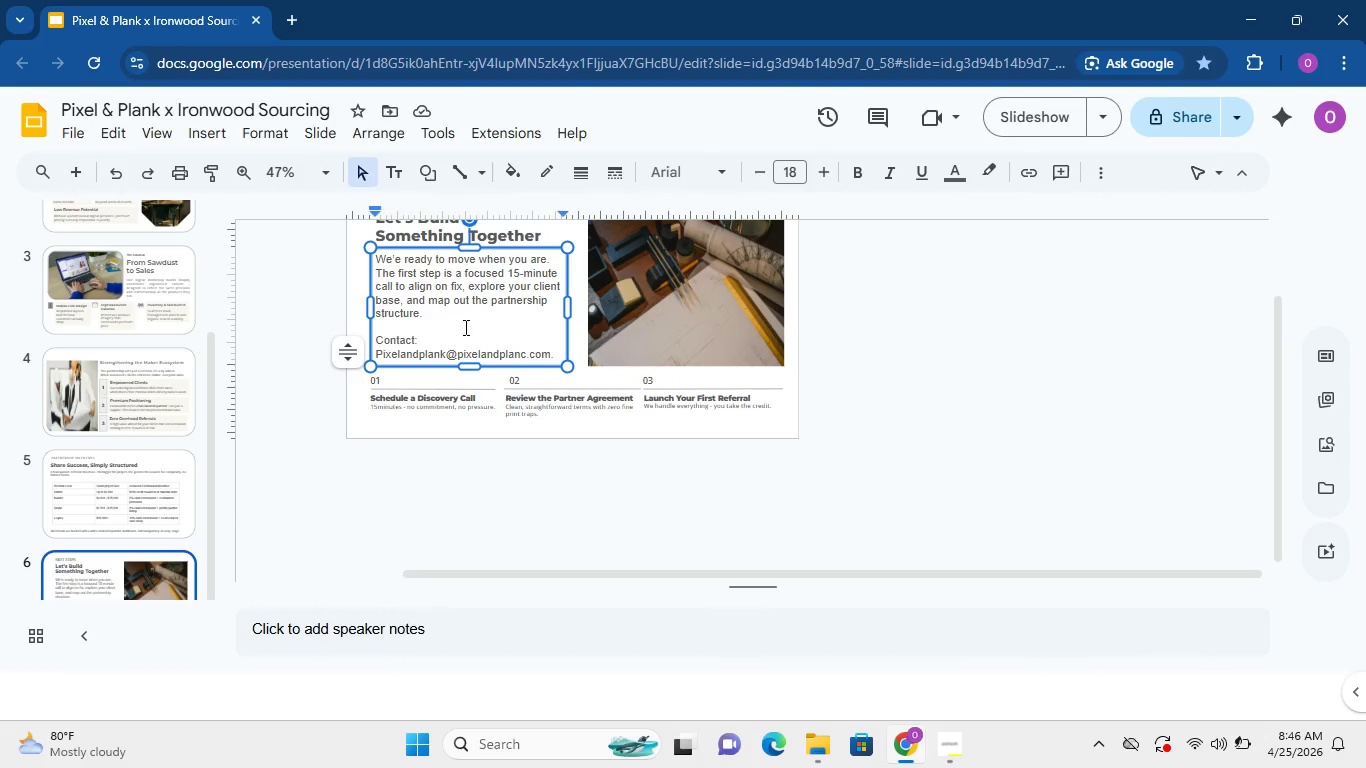 
scroll: coordinate [464, 321], scroll_direction: up, amount: 1.0
 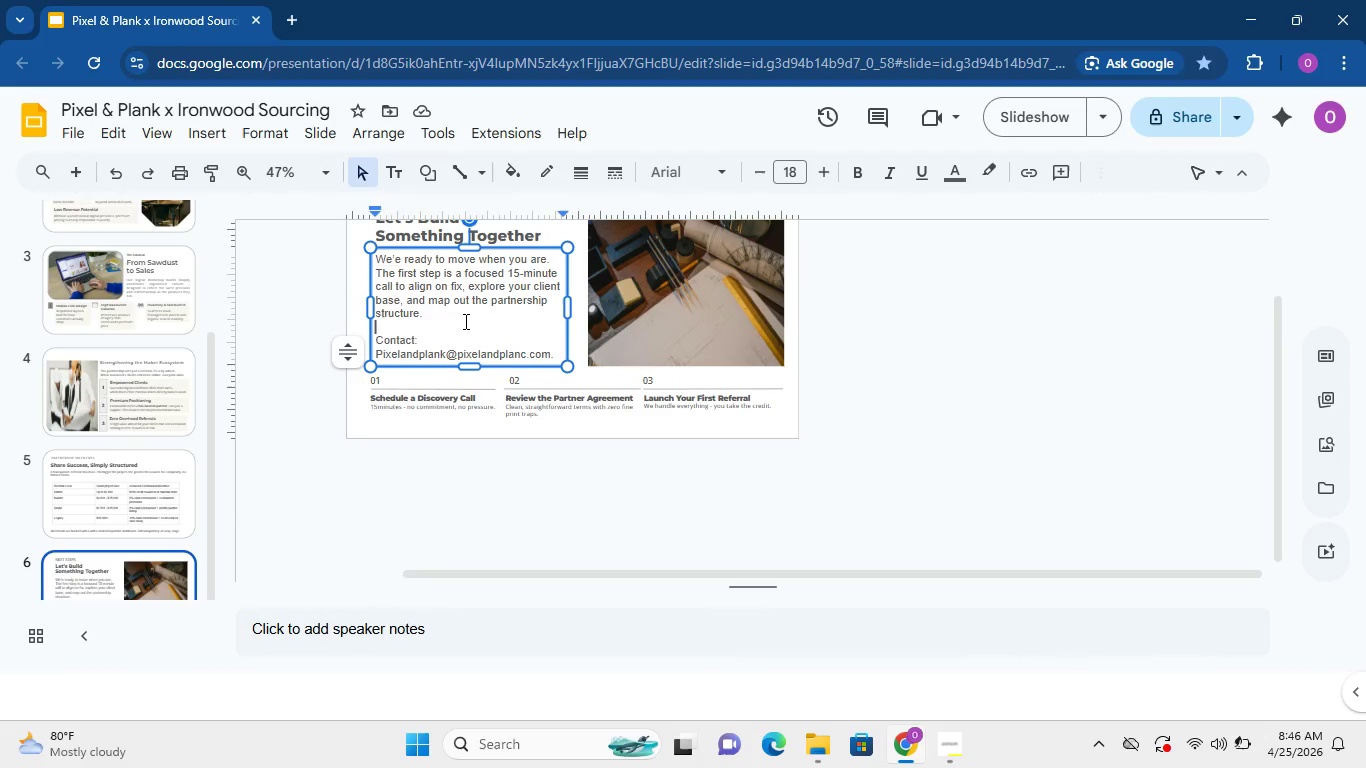 
key(Control+A)
 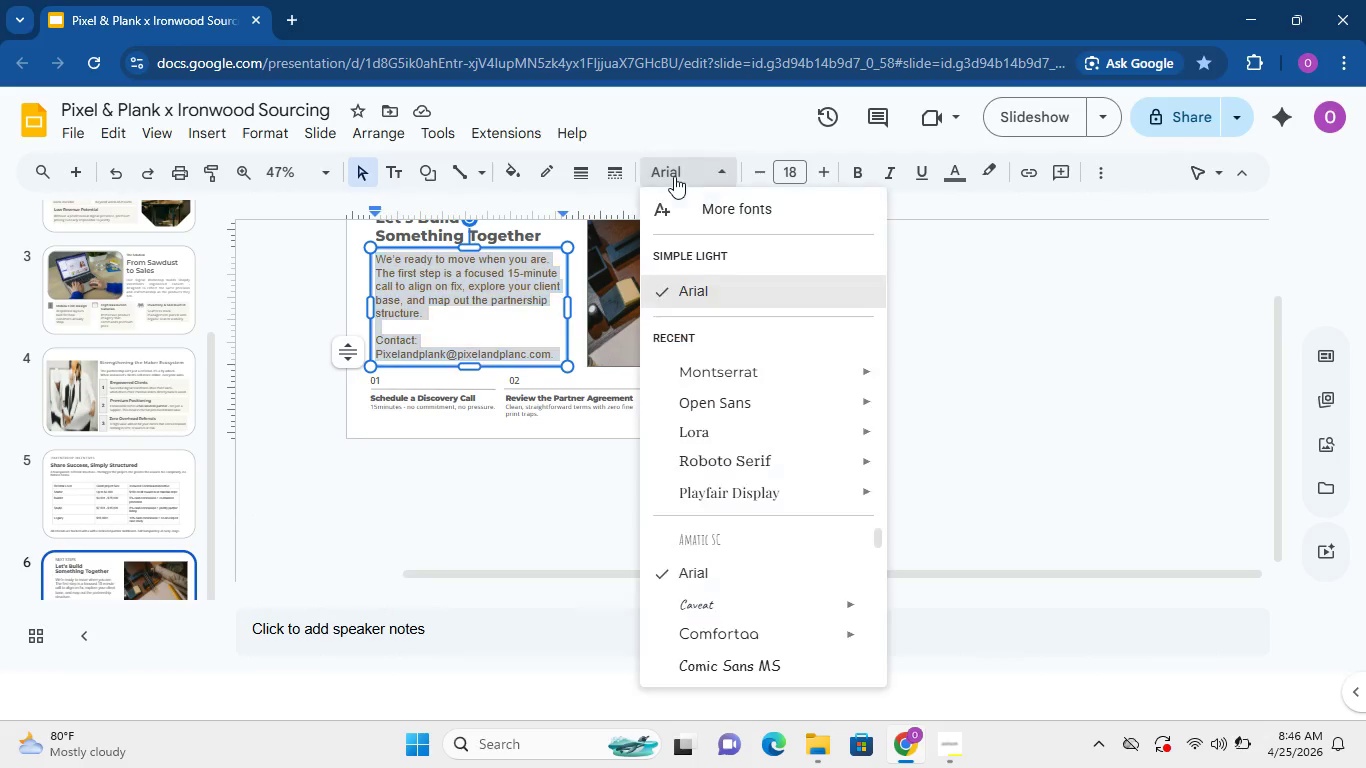 
left_click([674, 176])
 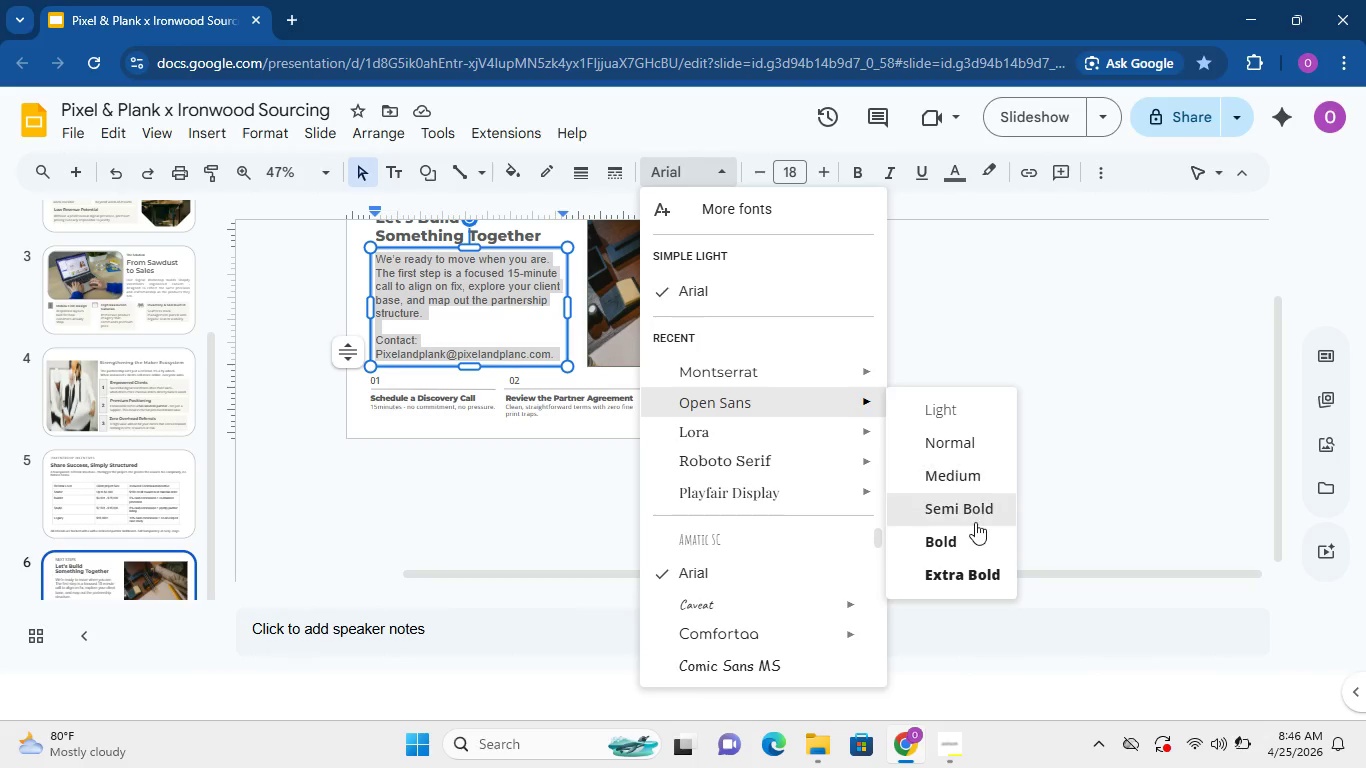 
left_click([968, 524])
 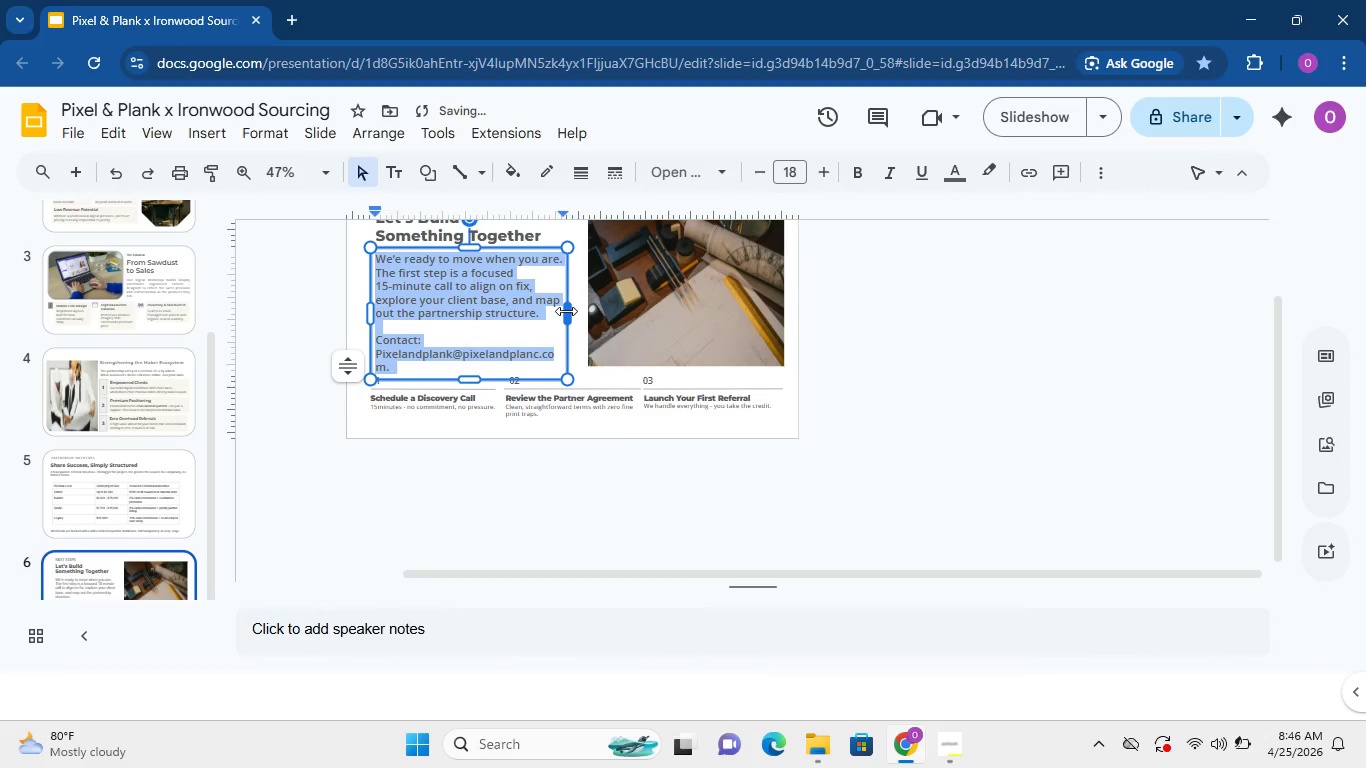 
left_click_drag(start_coordinate=[566, 311], to_coordinate=[579, 310])
 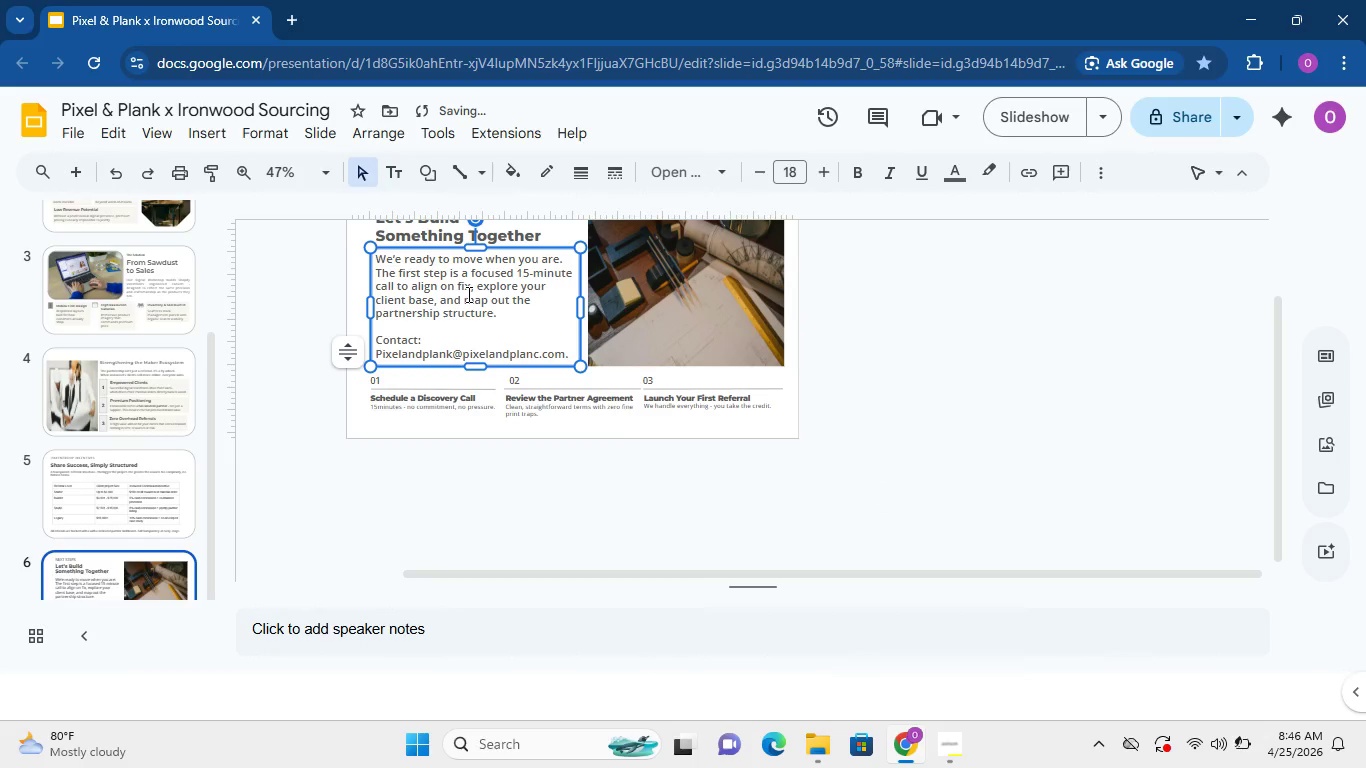 
left_click([467, 294])
 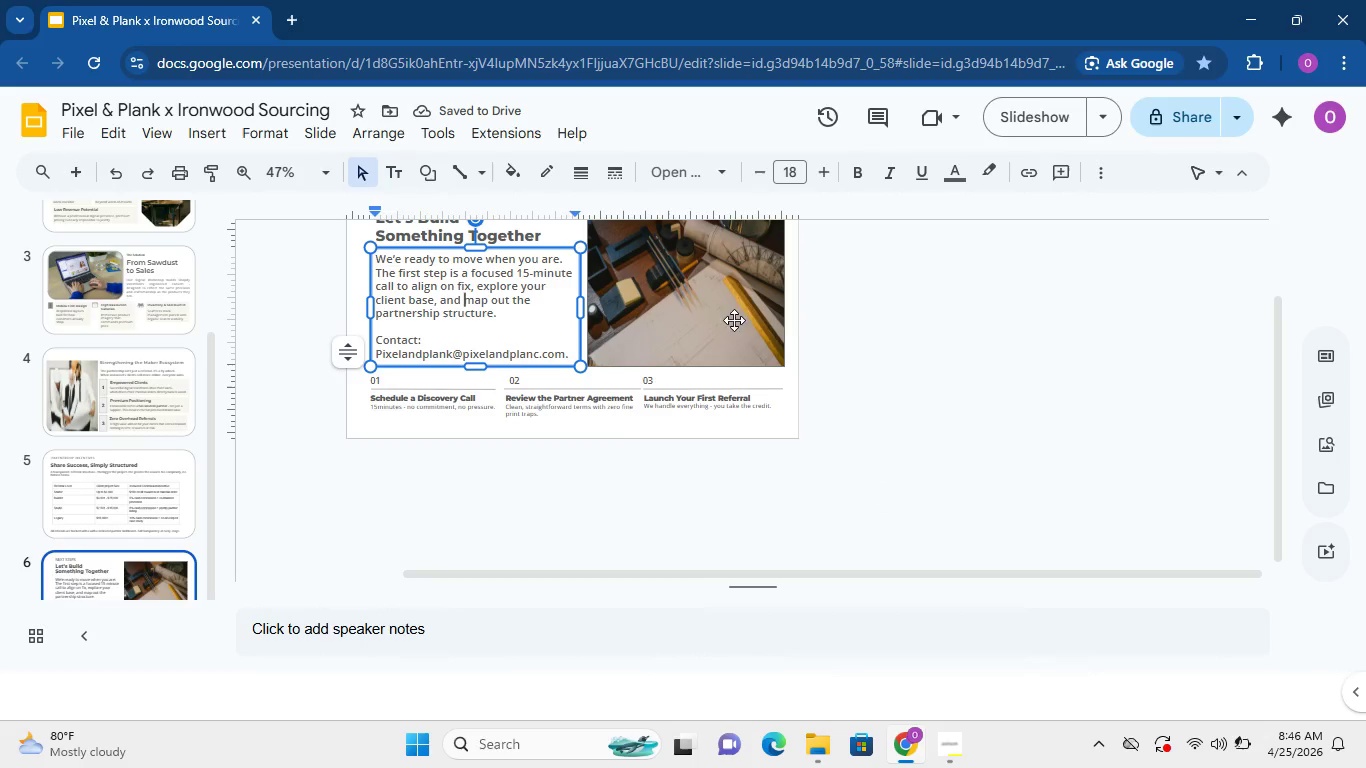 
left_click([895, 335])
 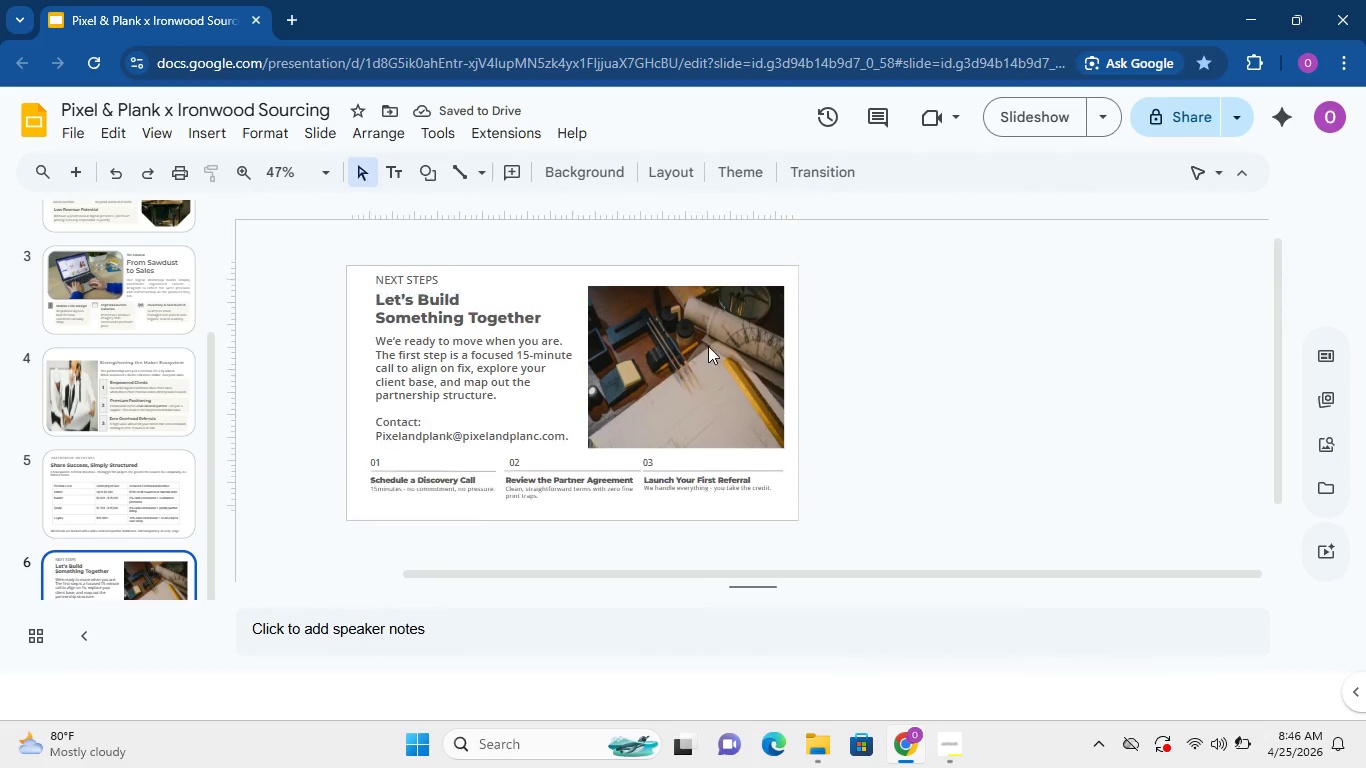 
scroll: coordinate [708, 346], scroll_direction: up, amount: 2.0